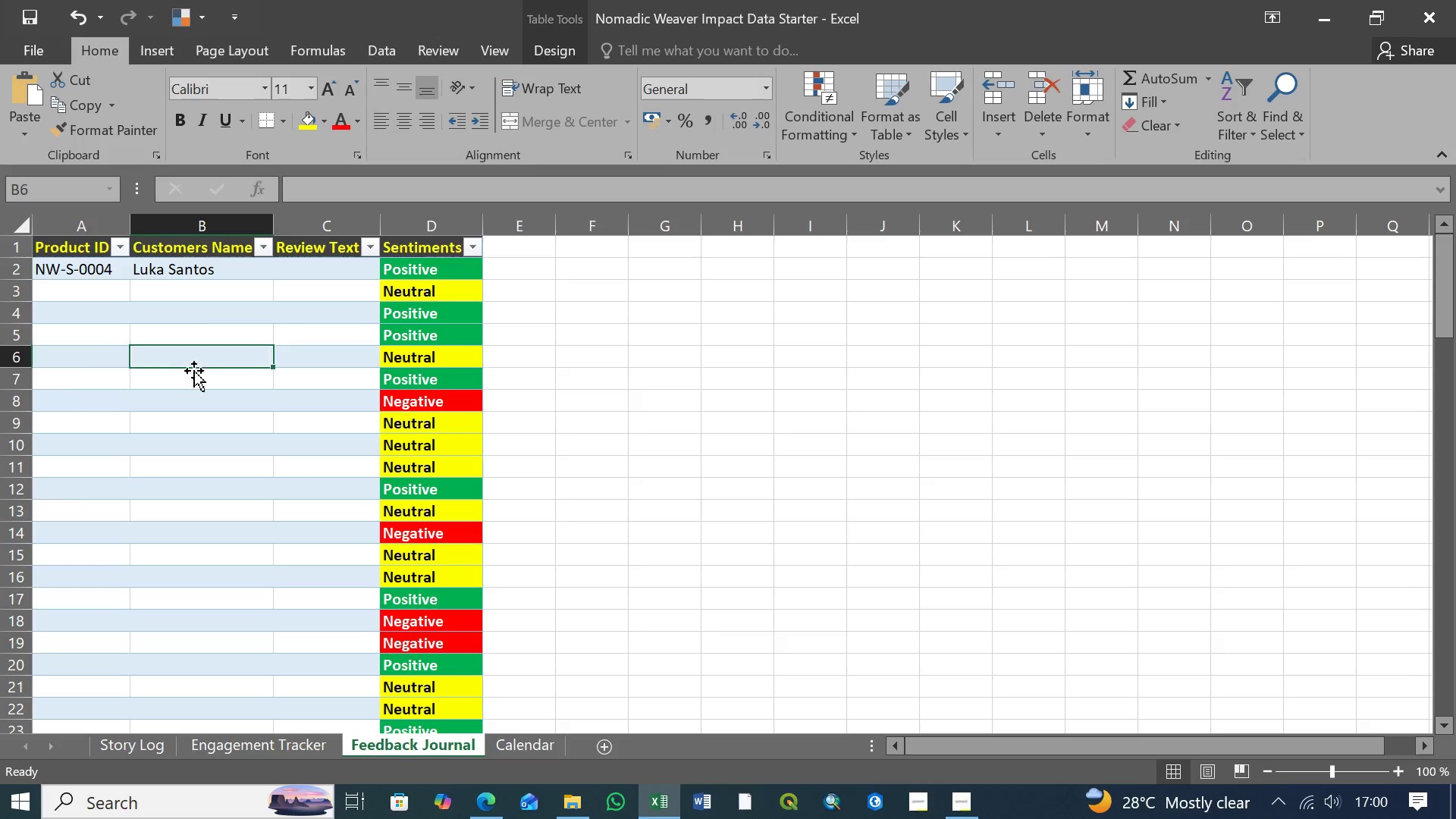 
triple_click([194, 362])
 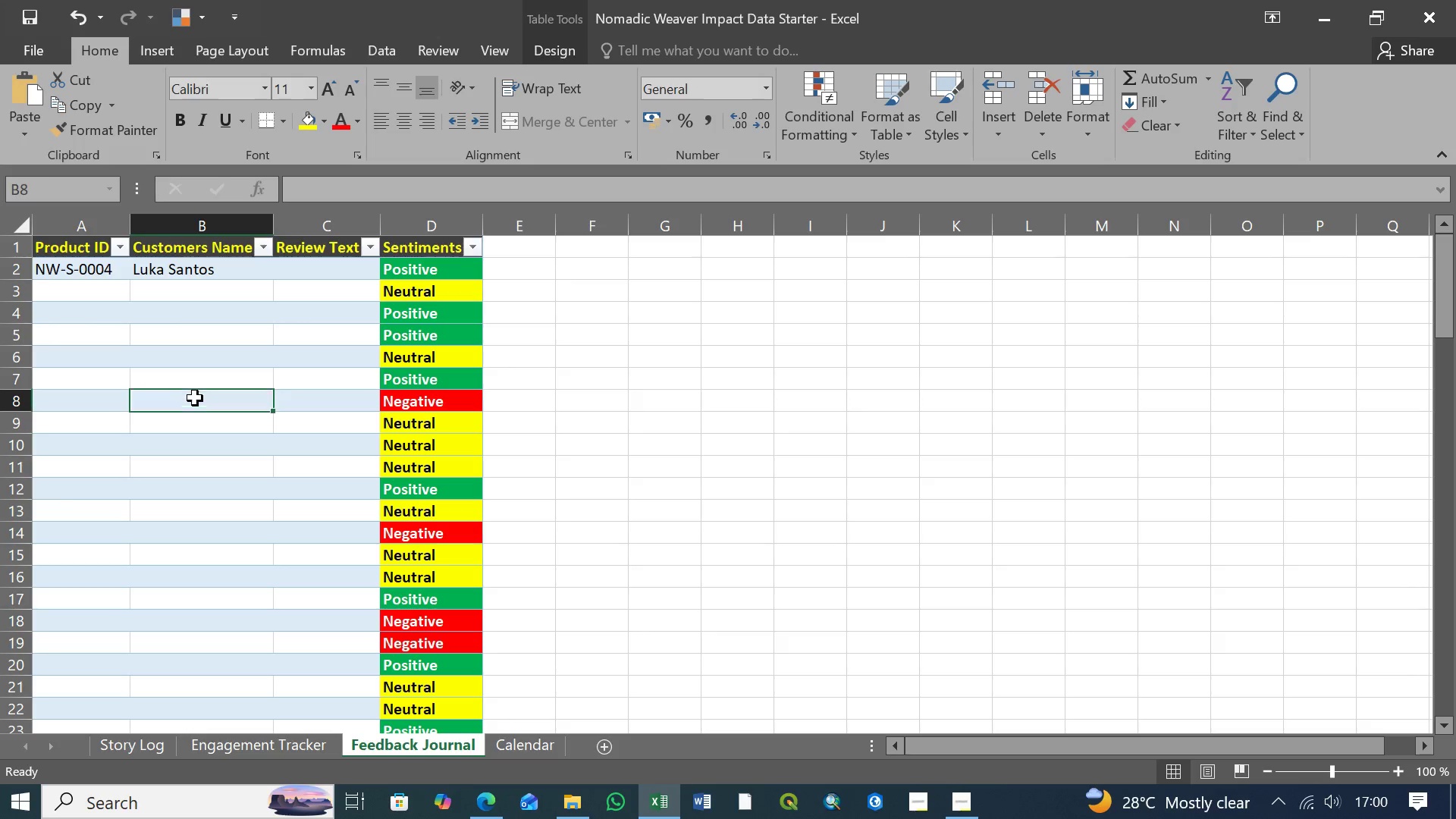 
triple_click([195, 396])
 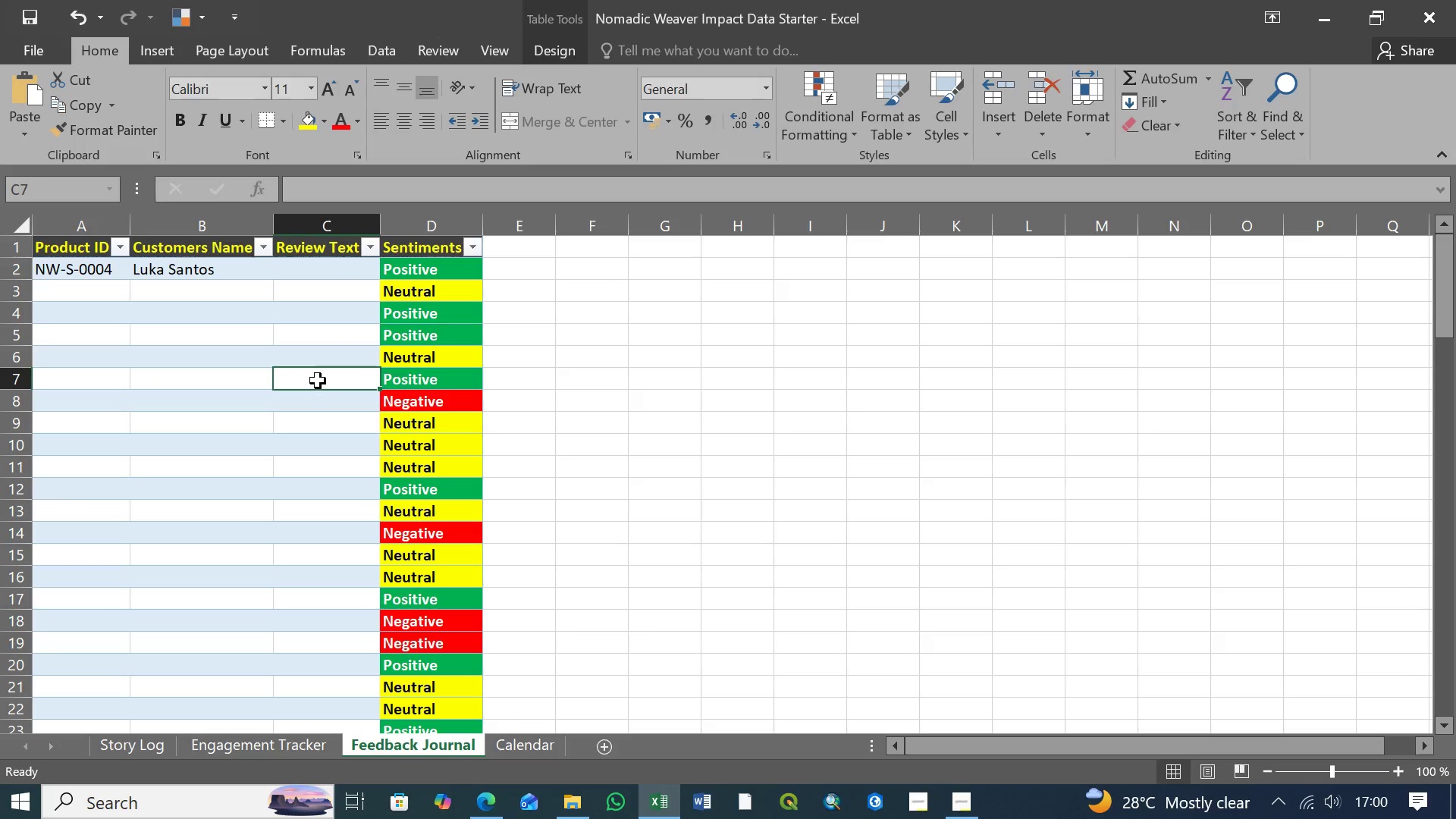 
left_click([425, 328])
 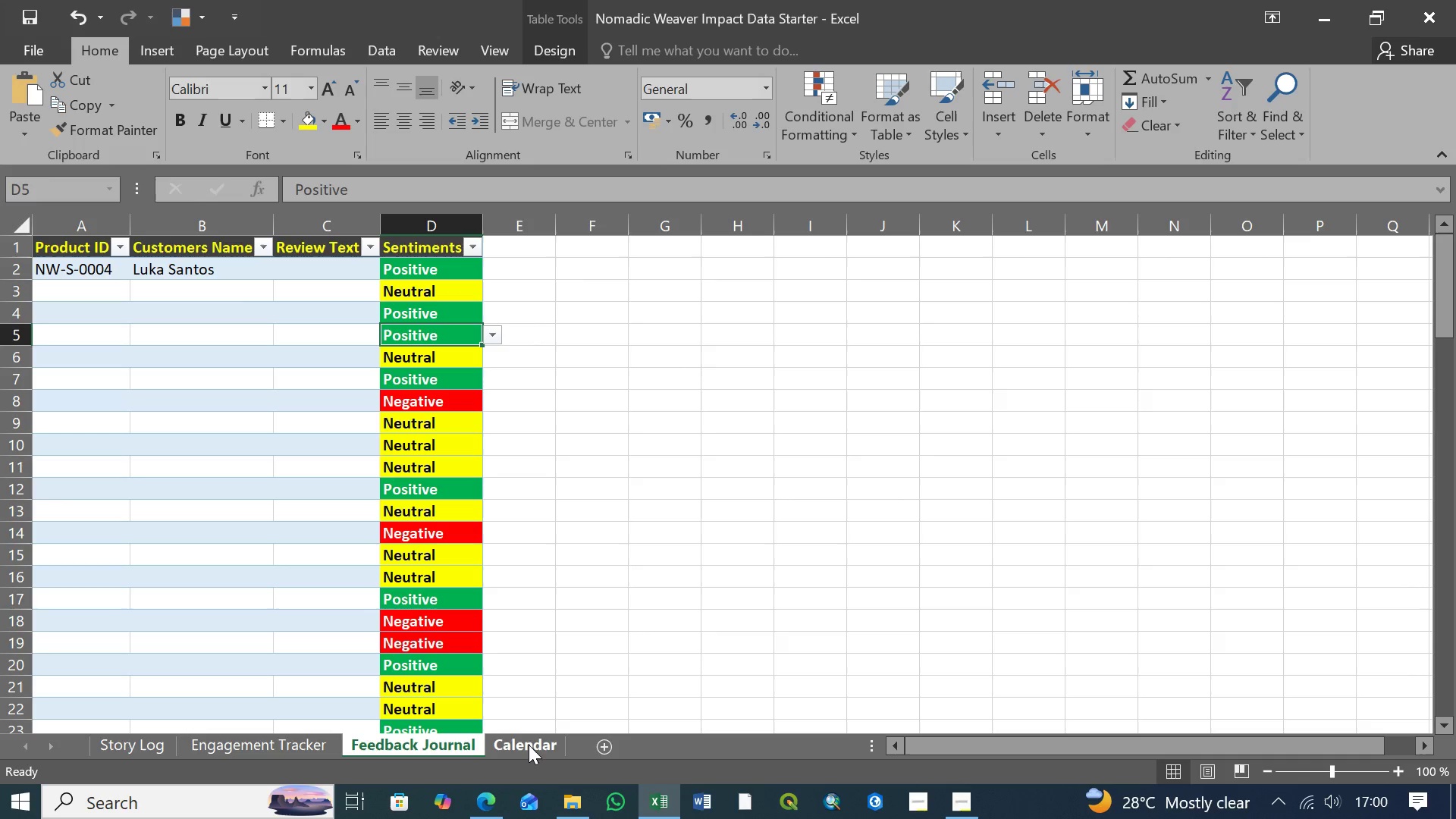 
left_click([528, 743])
 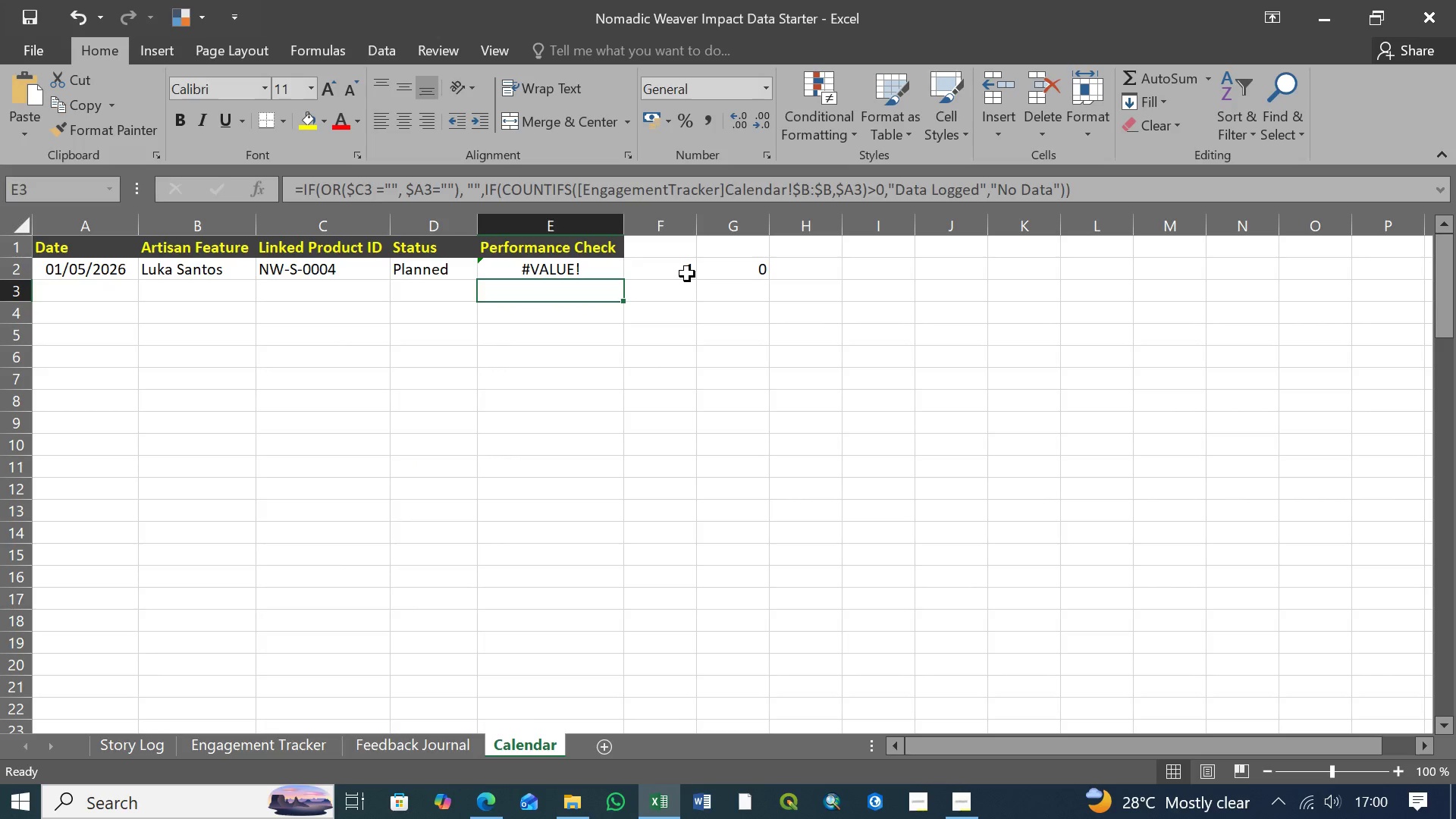 
left_click([687, 274])
 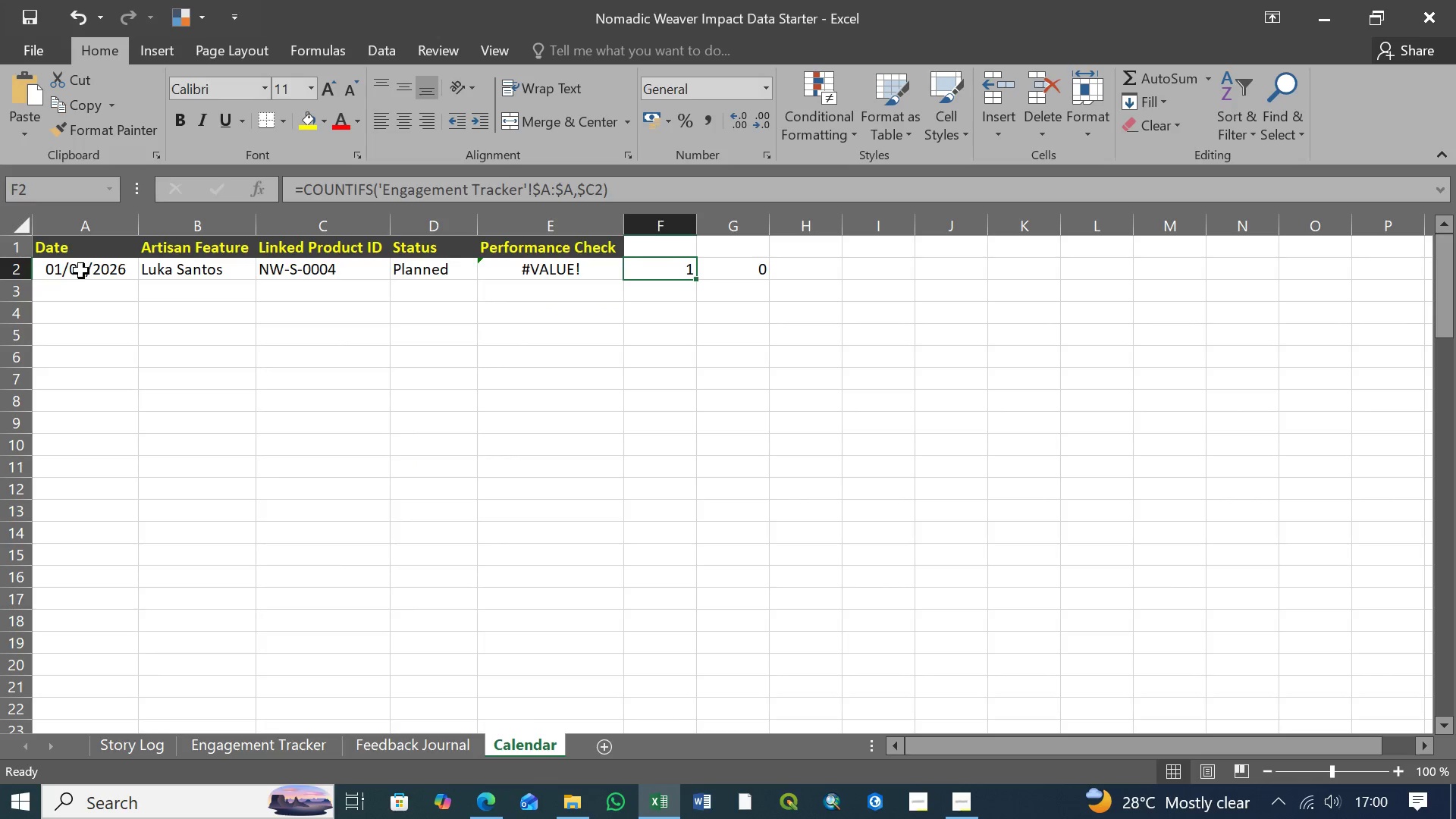 
left_click([81, 271])
 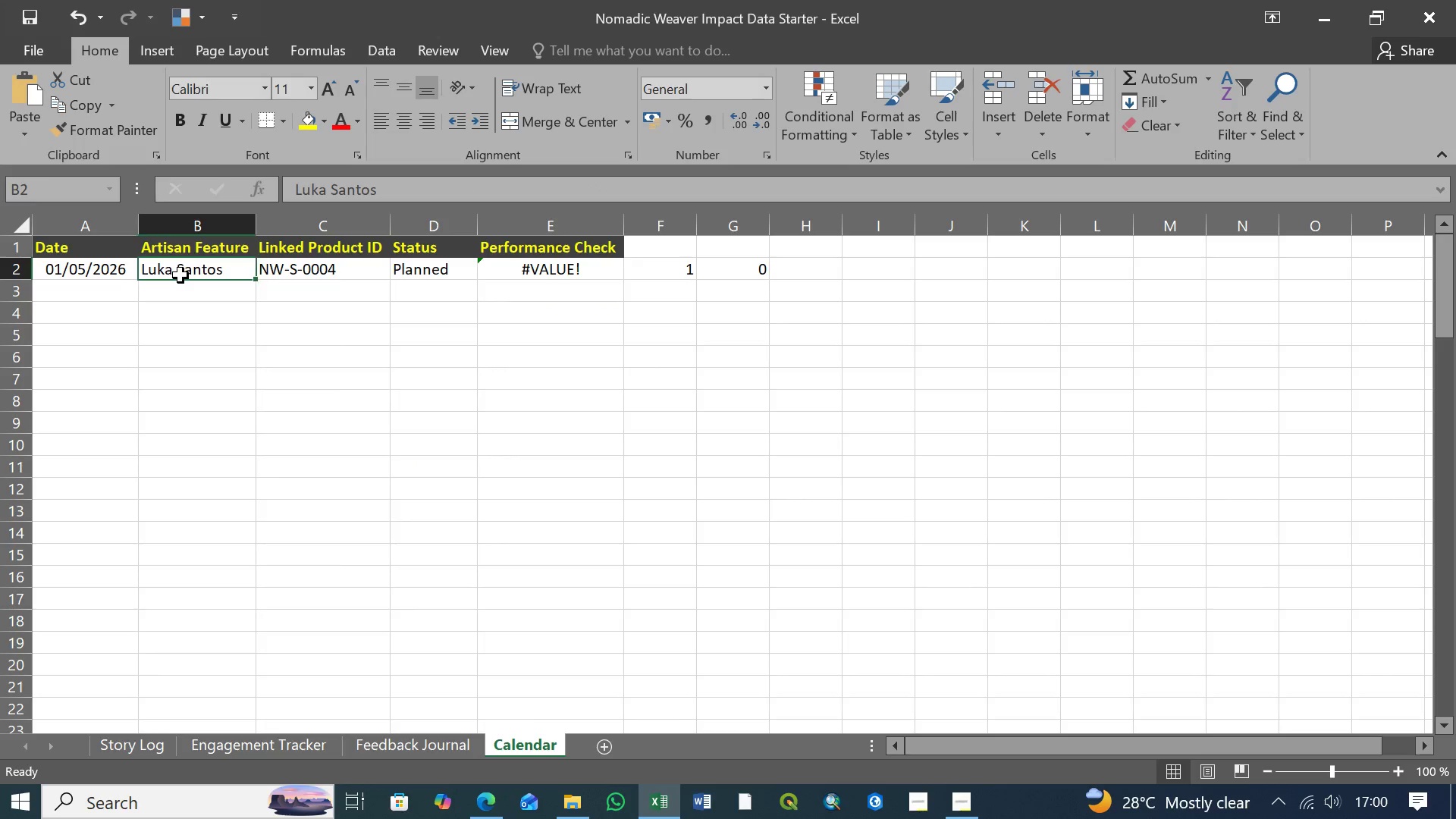 
wait(6.2)
 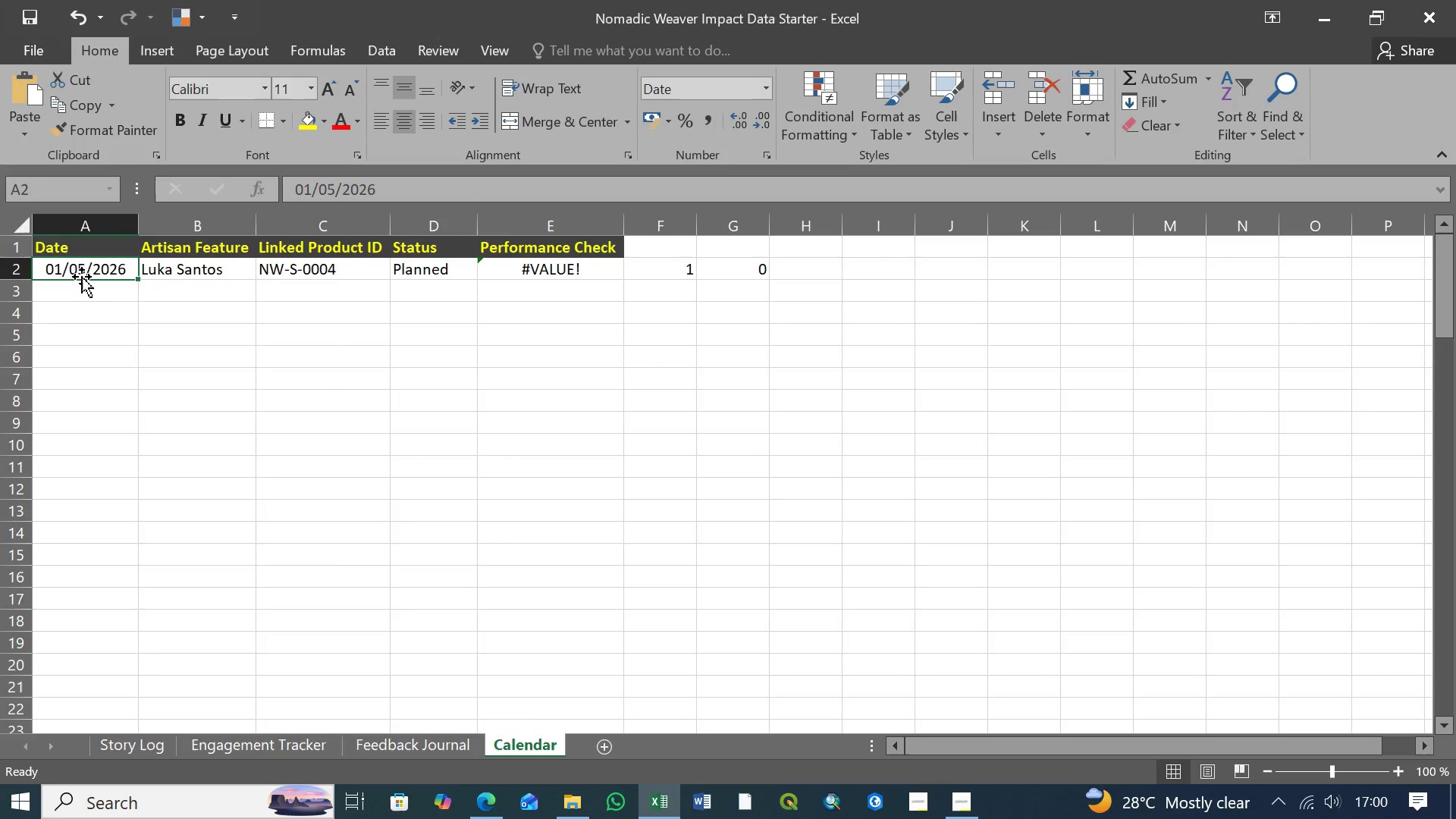 
left_click([303, 275])
 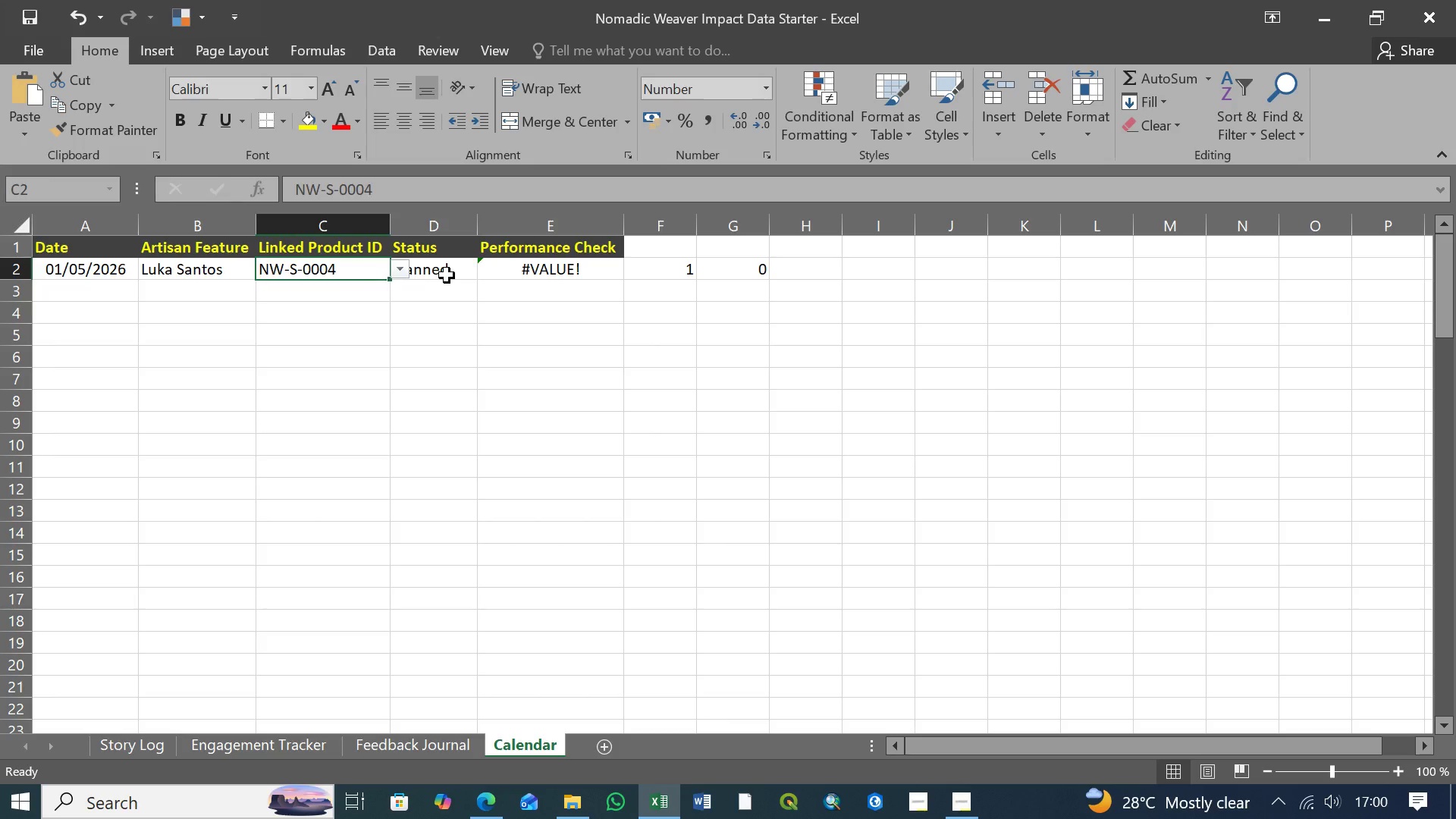 
left_click([447, 275])
 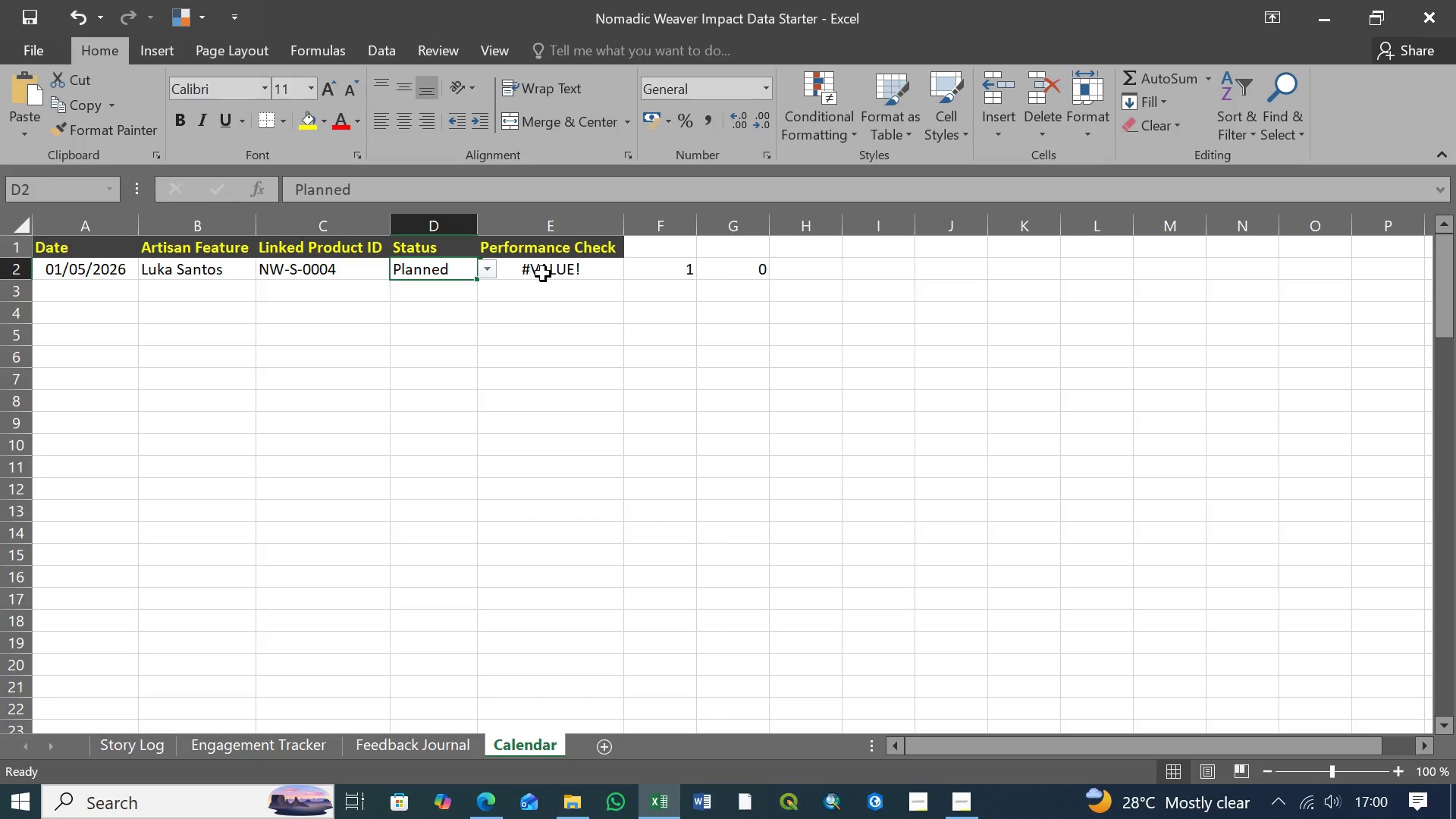 
left_click([544, 274])
 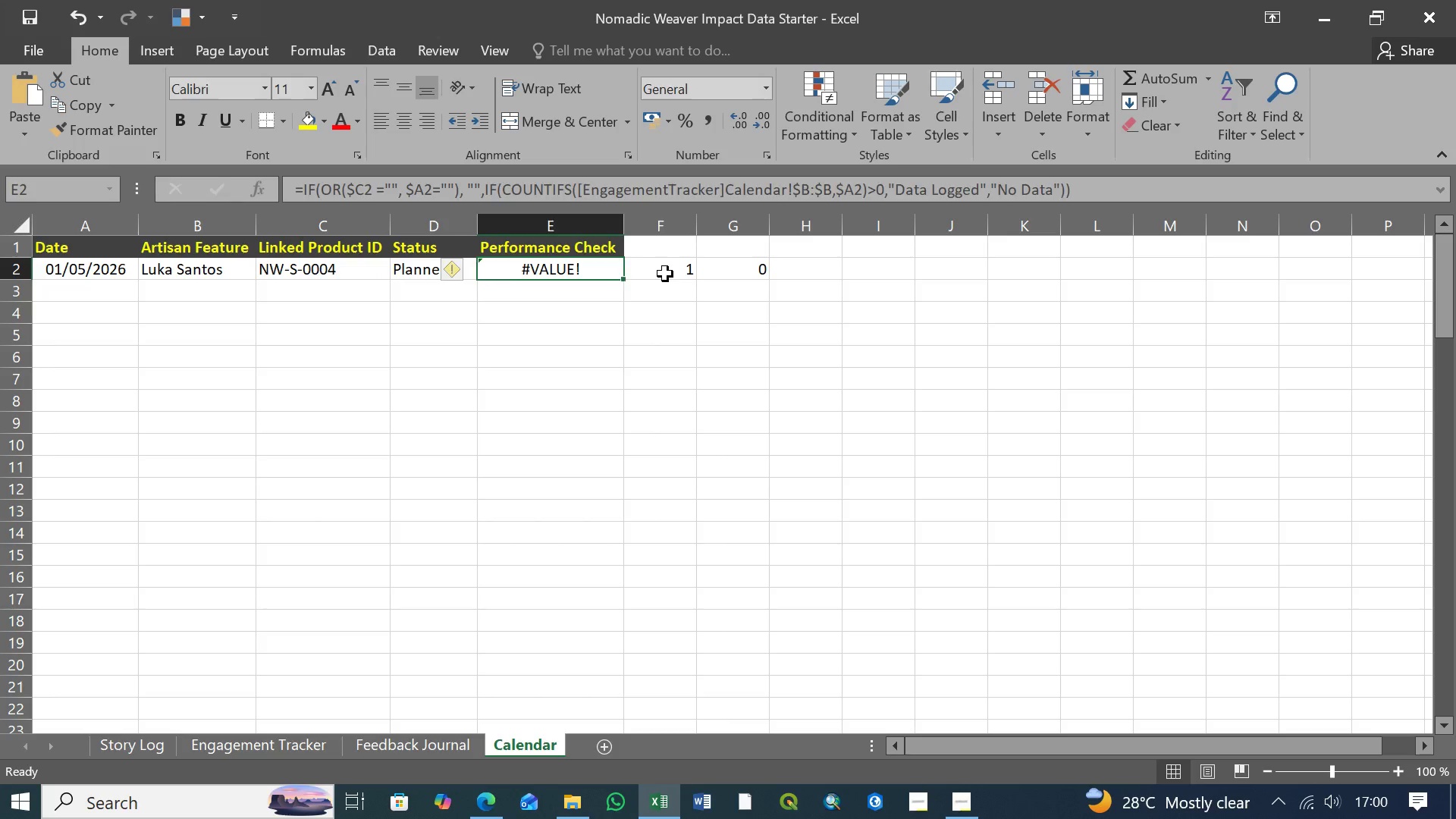 
left_click([665, 274])
 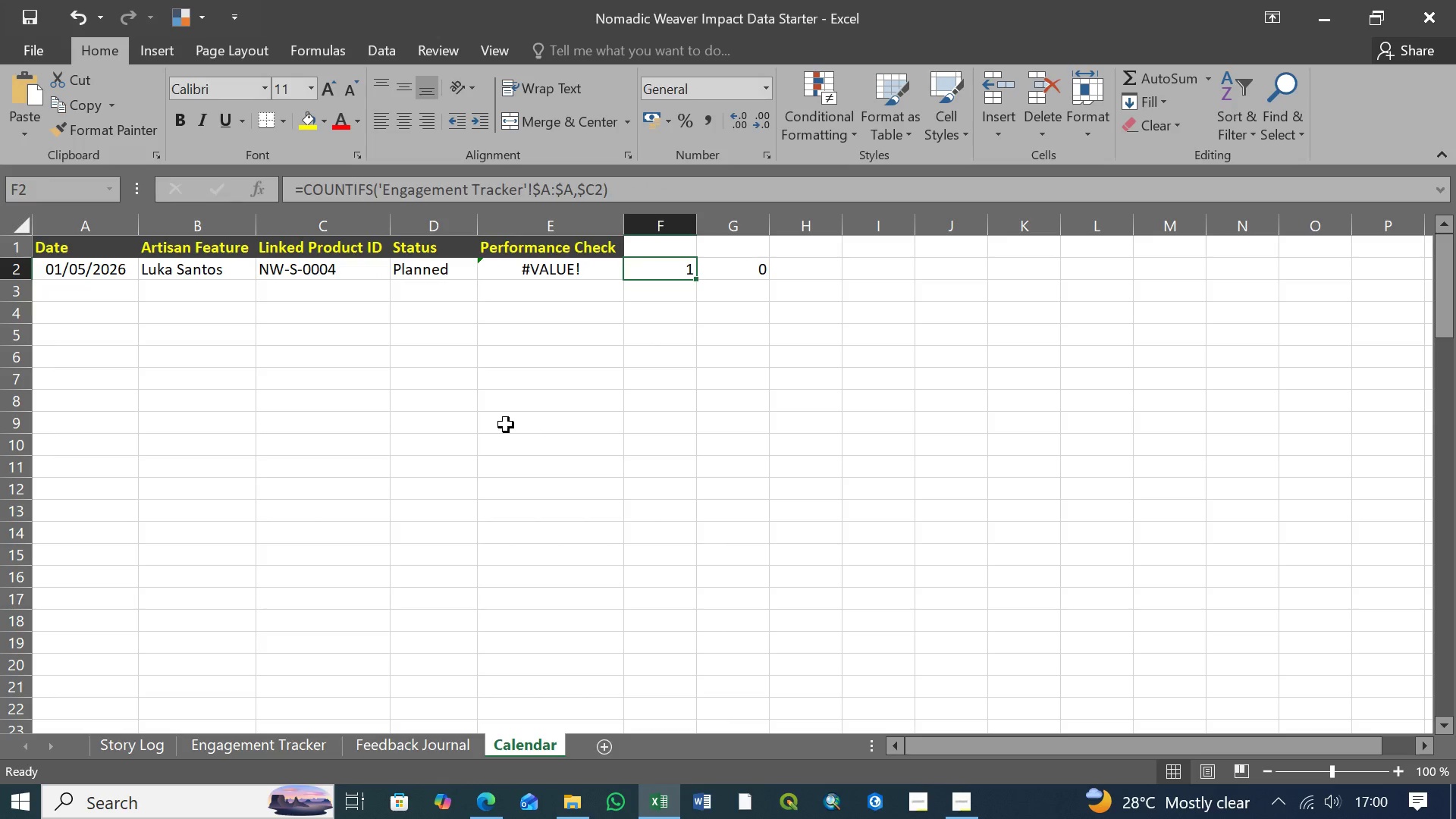 
wait(17.34)
 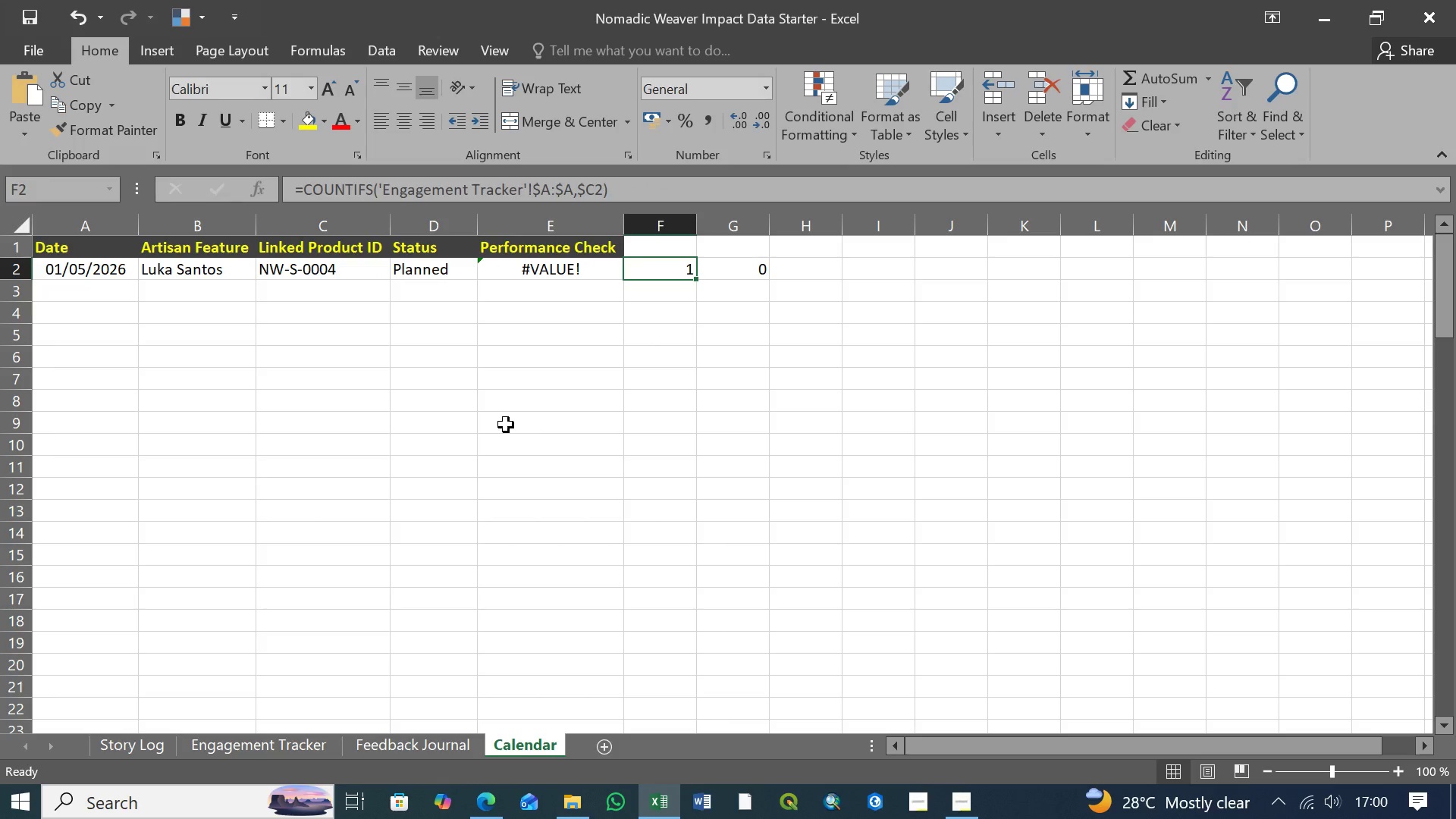 
double_click([733, 245])
 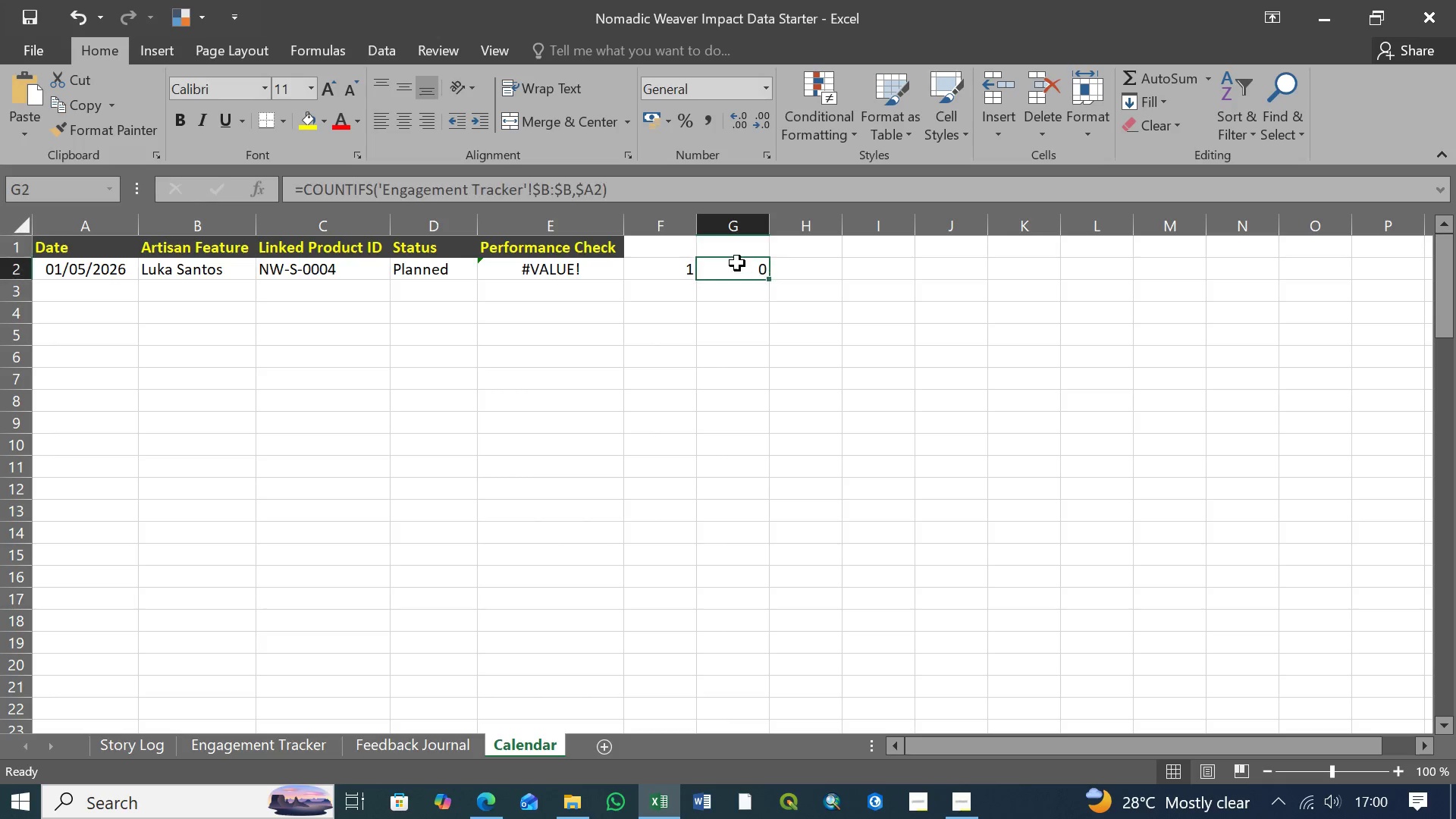 
triple_click([745, 270])
 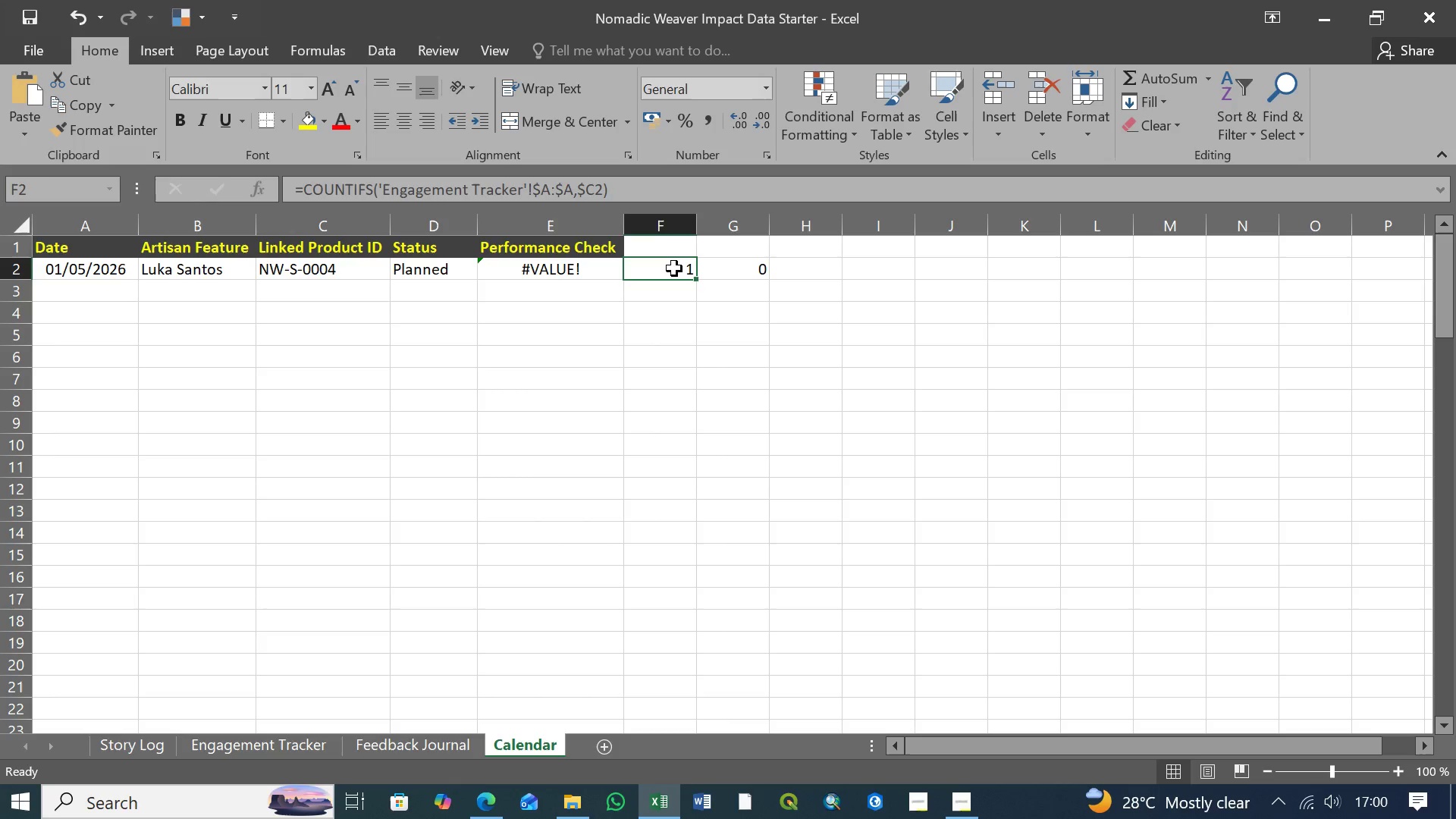 
left_click([674, 268])
 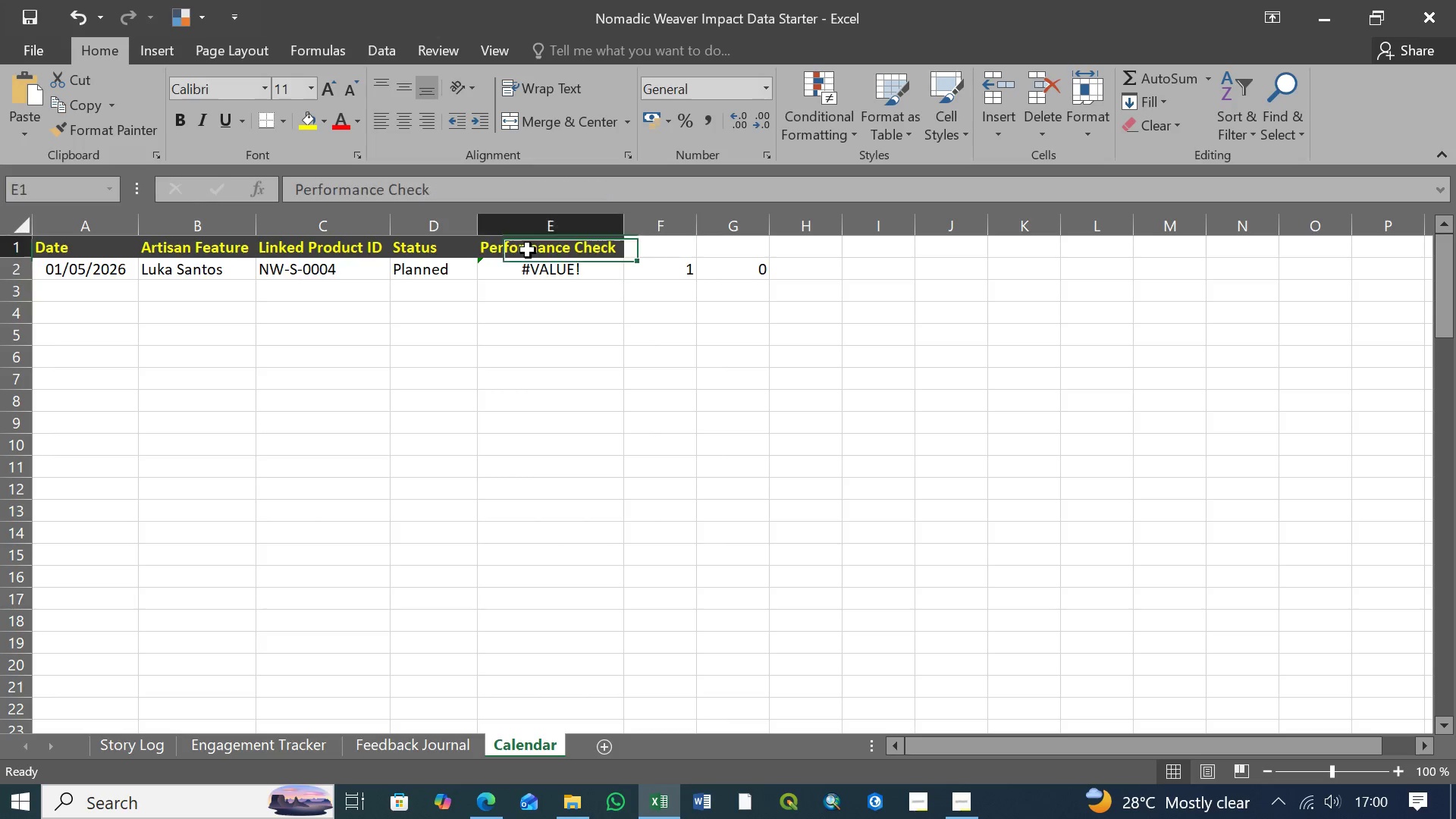 
left_click([528, 250])
 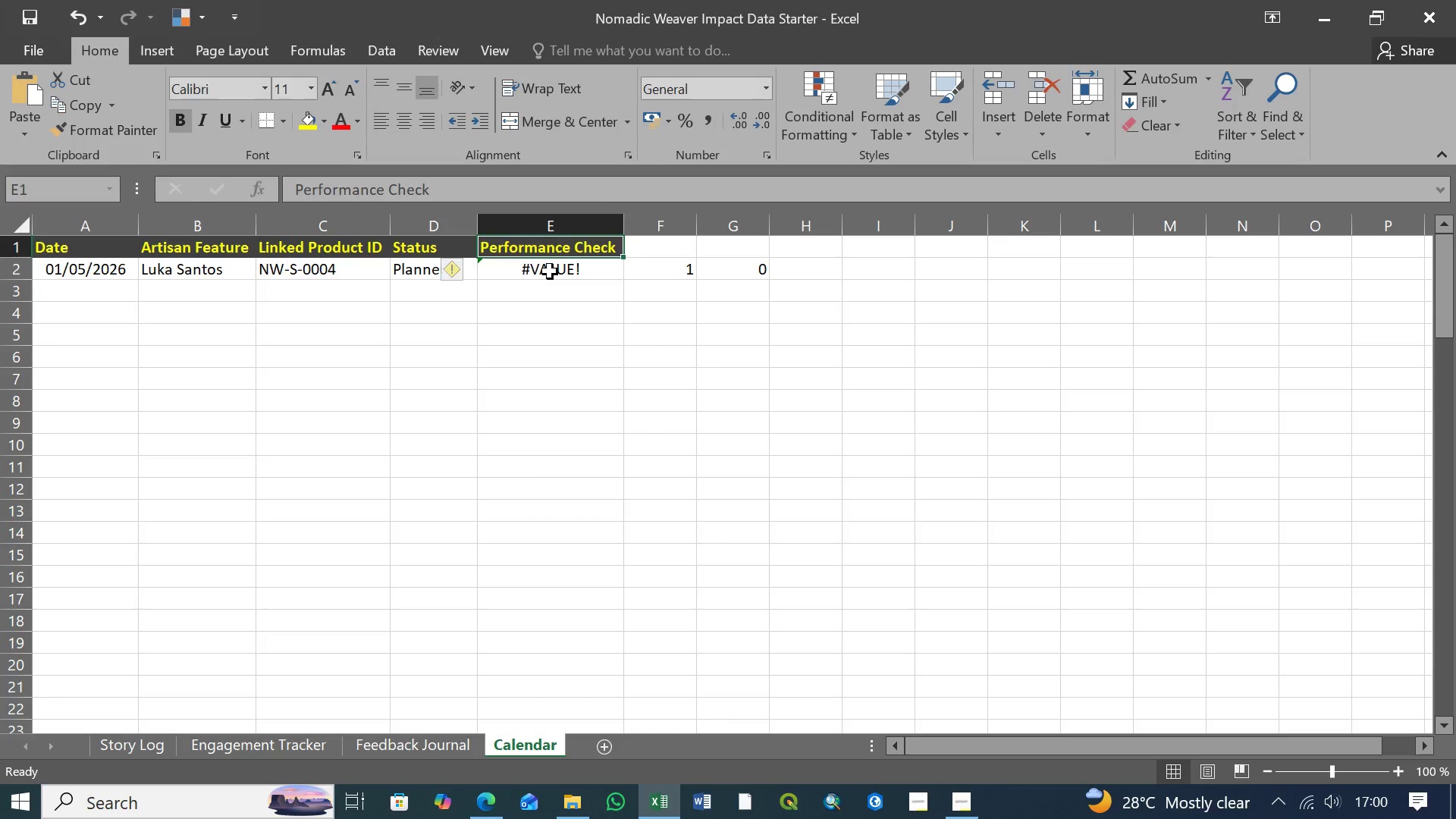 
left_click([550, 271])
 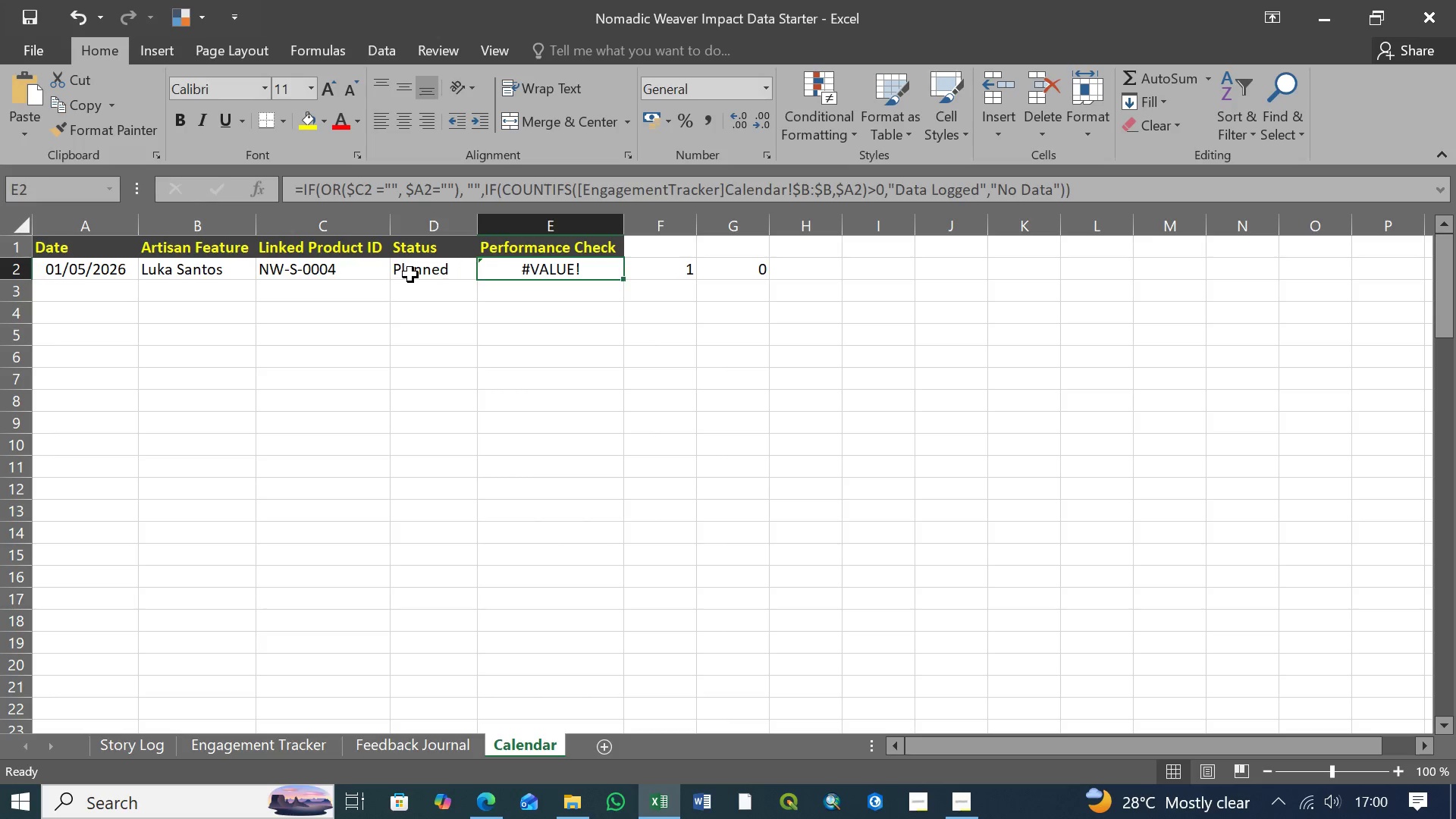 
left_click([410, 275])
 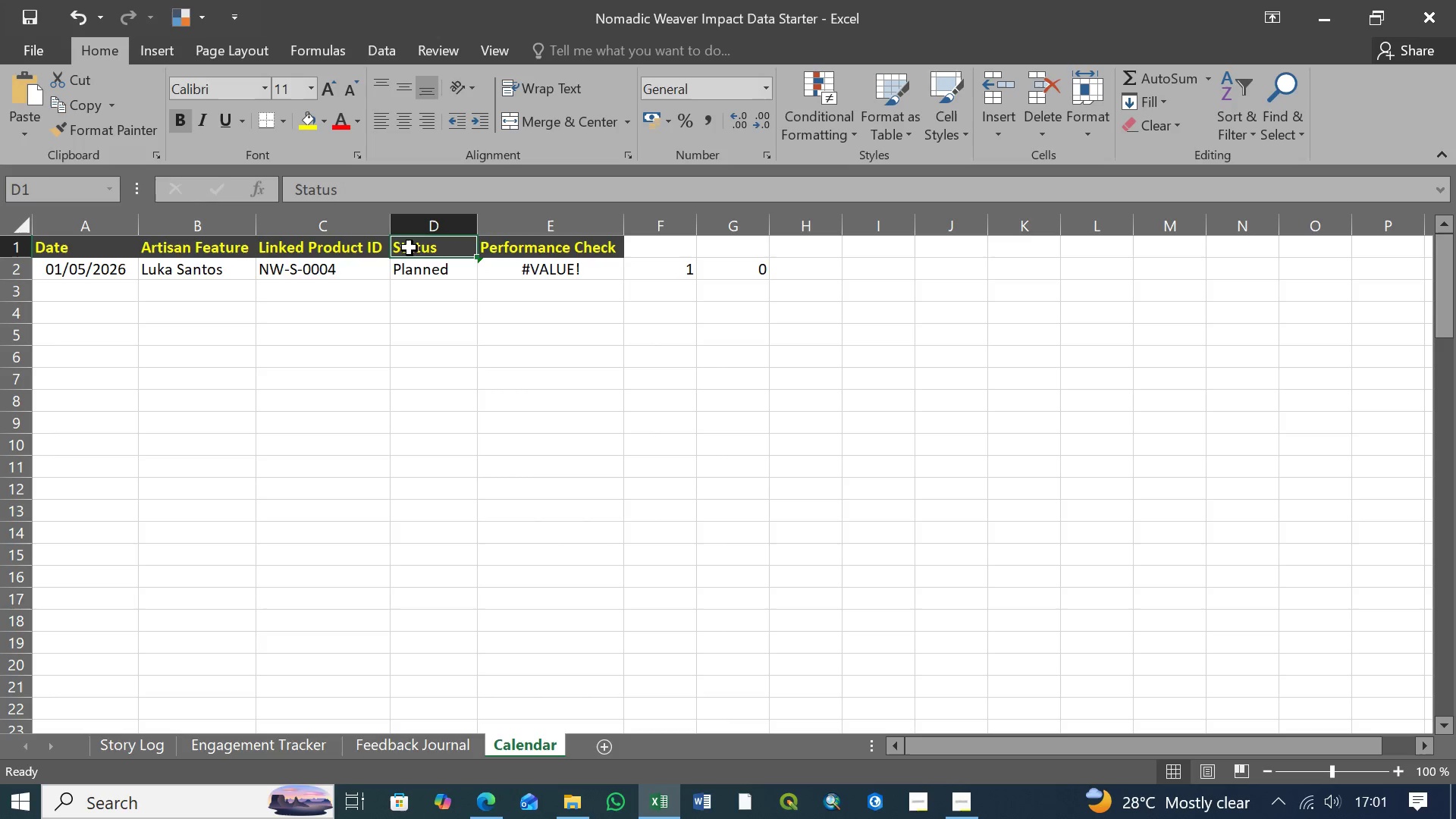 
double_click([410, 248])
 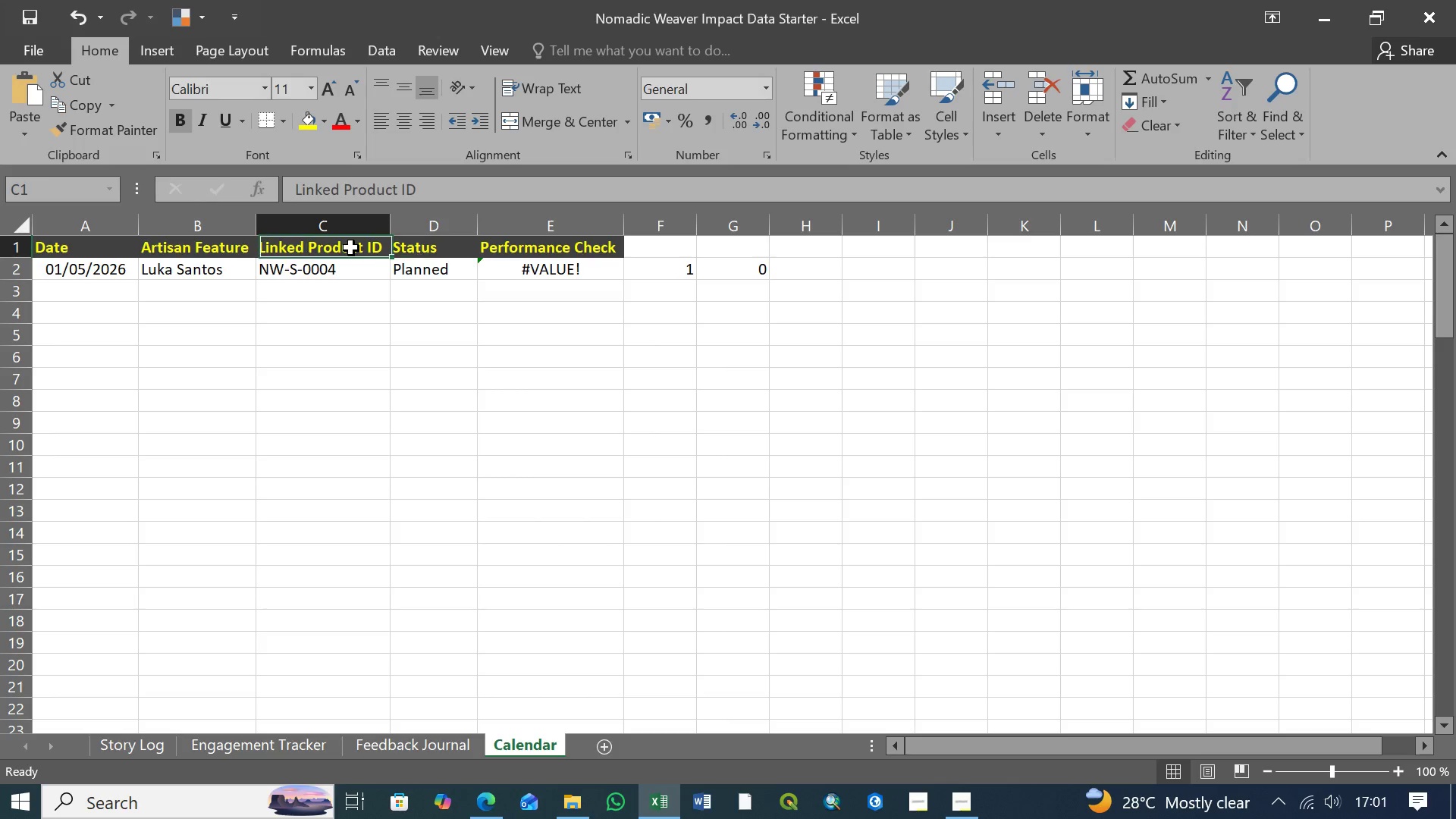 
triple_click([351, 248])
 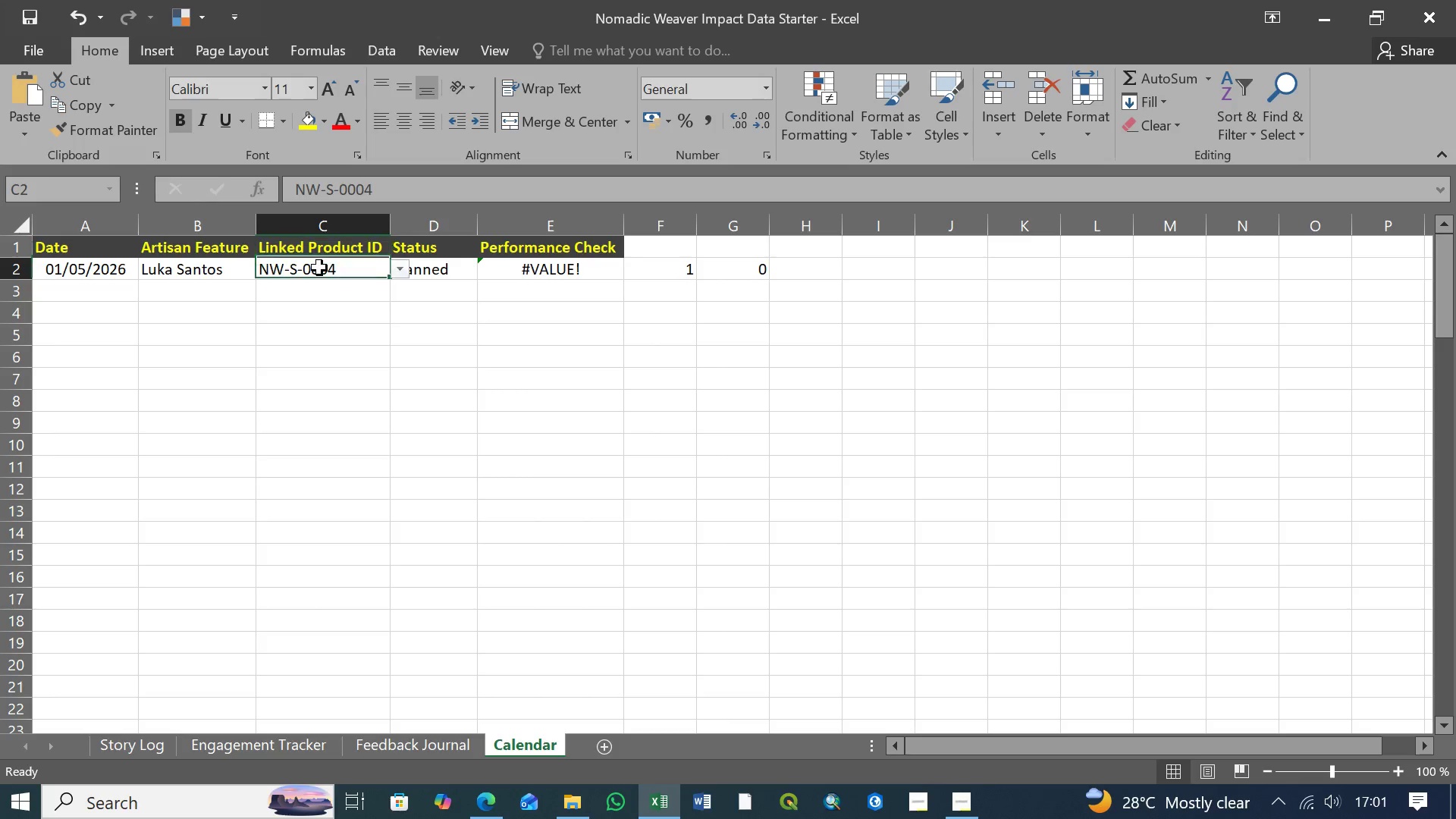 
triple_click([319, 268])
 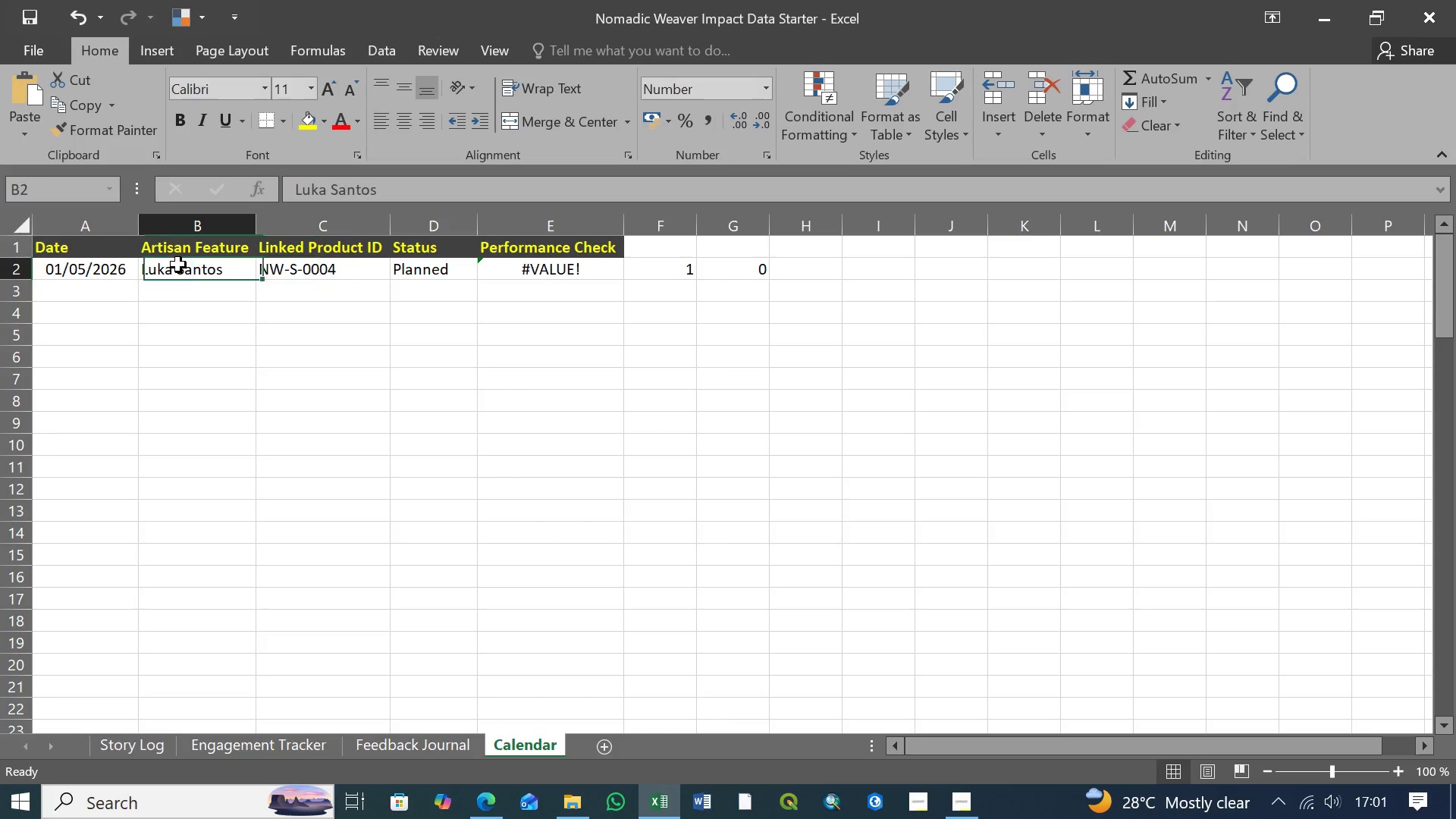 
left_click([178, 265])
 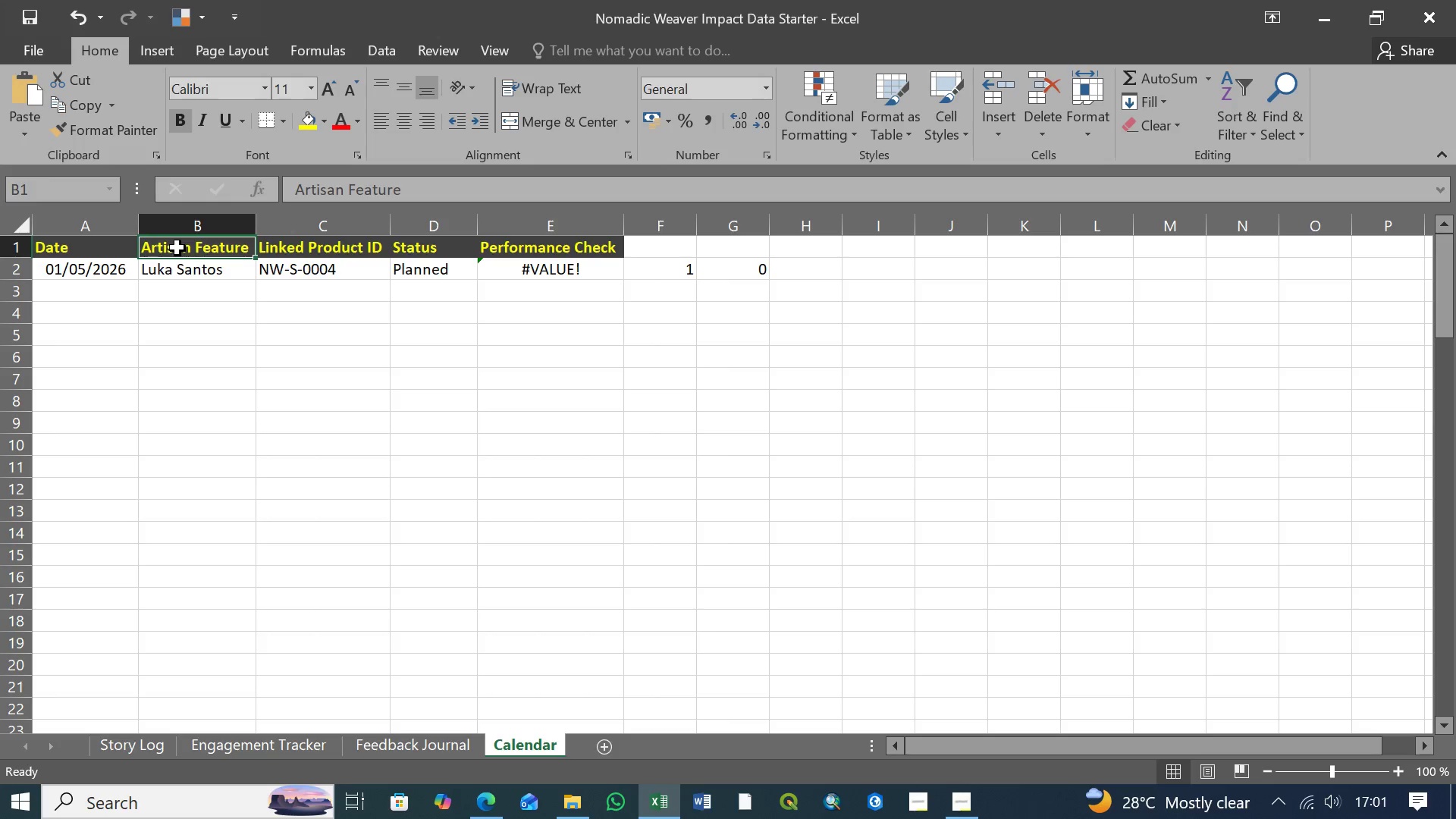 
left_click([177, 248])
 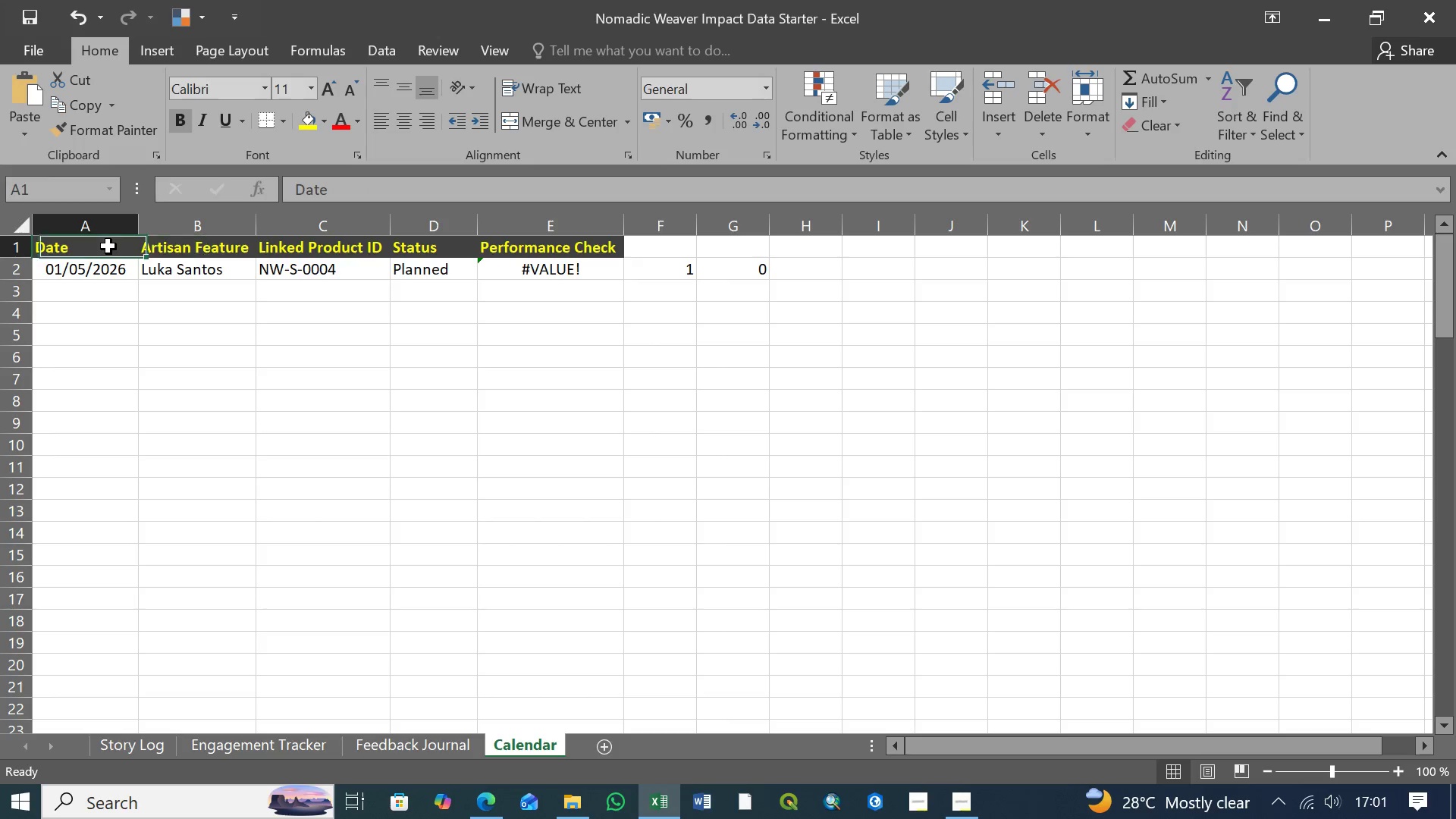 
left_click([108, 246])
 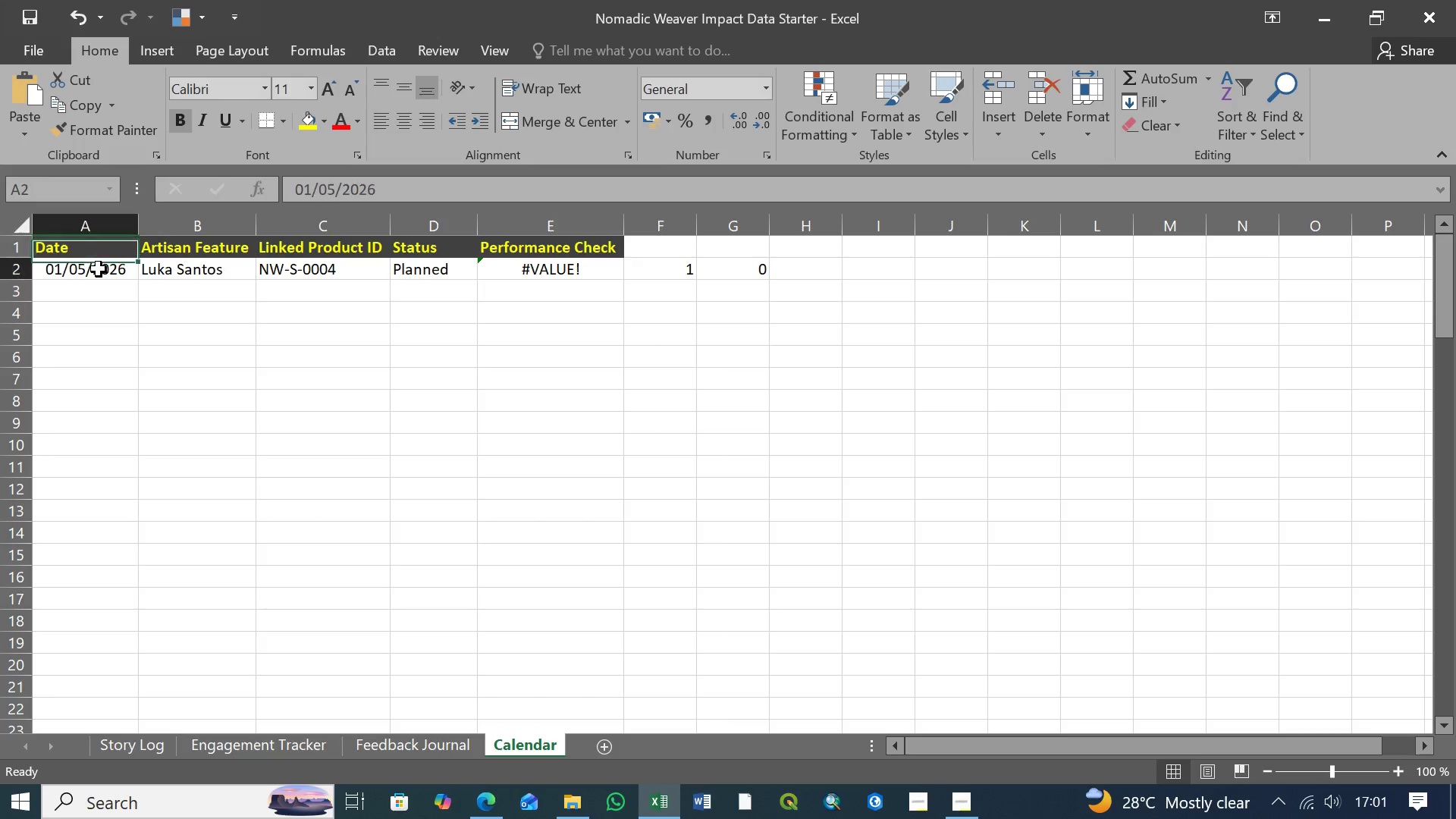 
left_click([99, 269])
 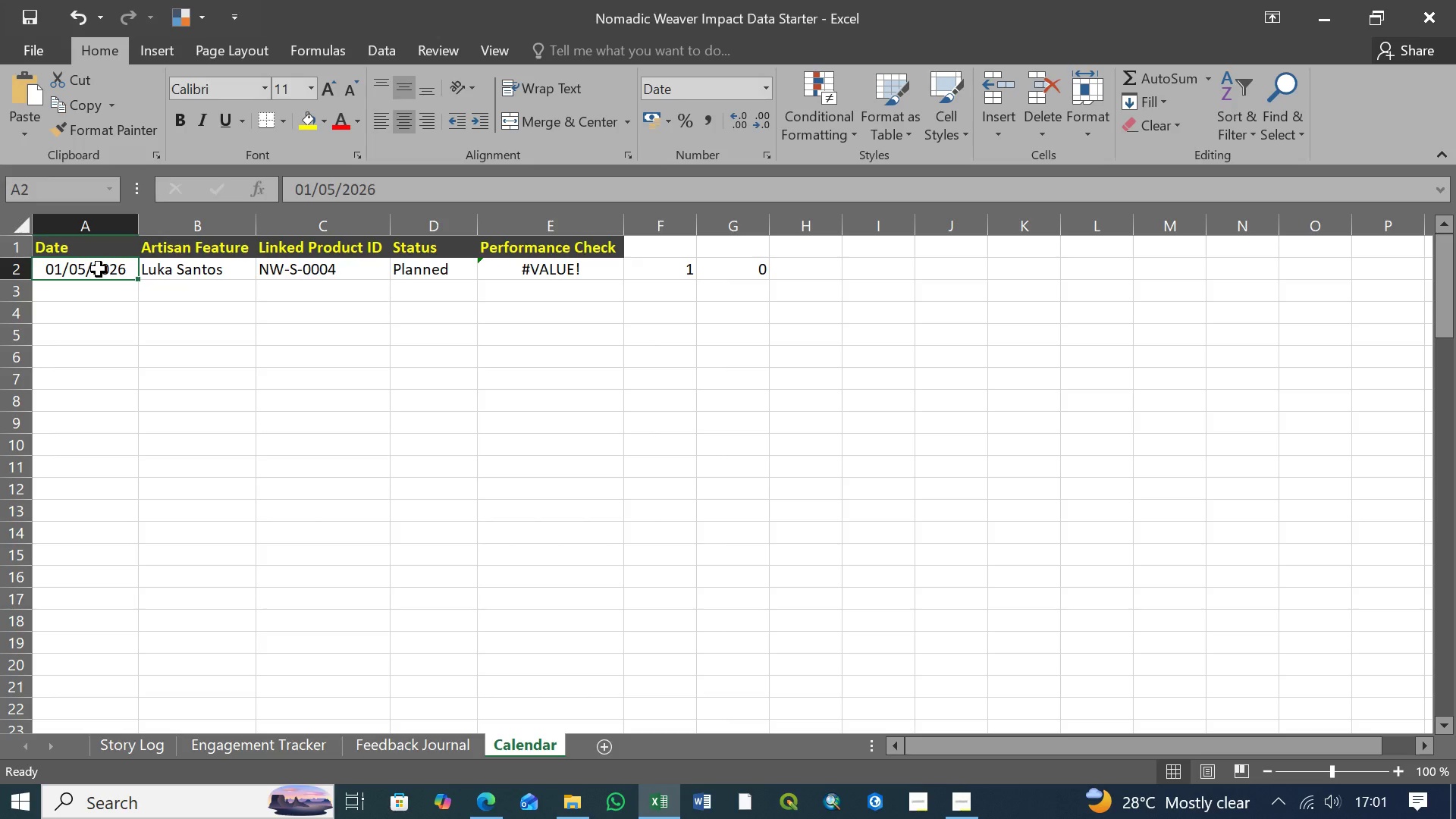 
wait(7.47)
 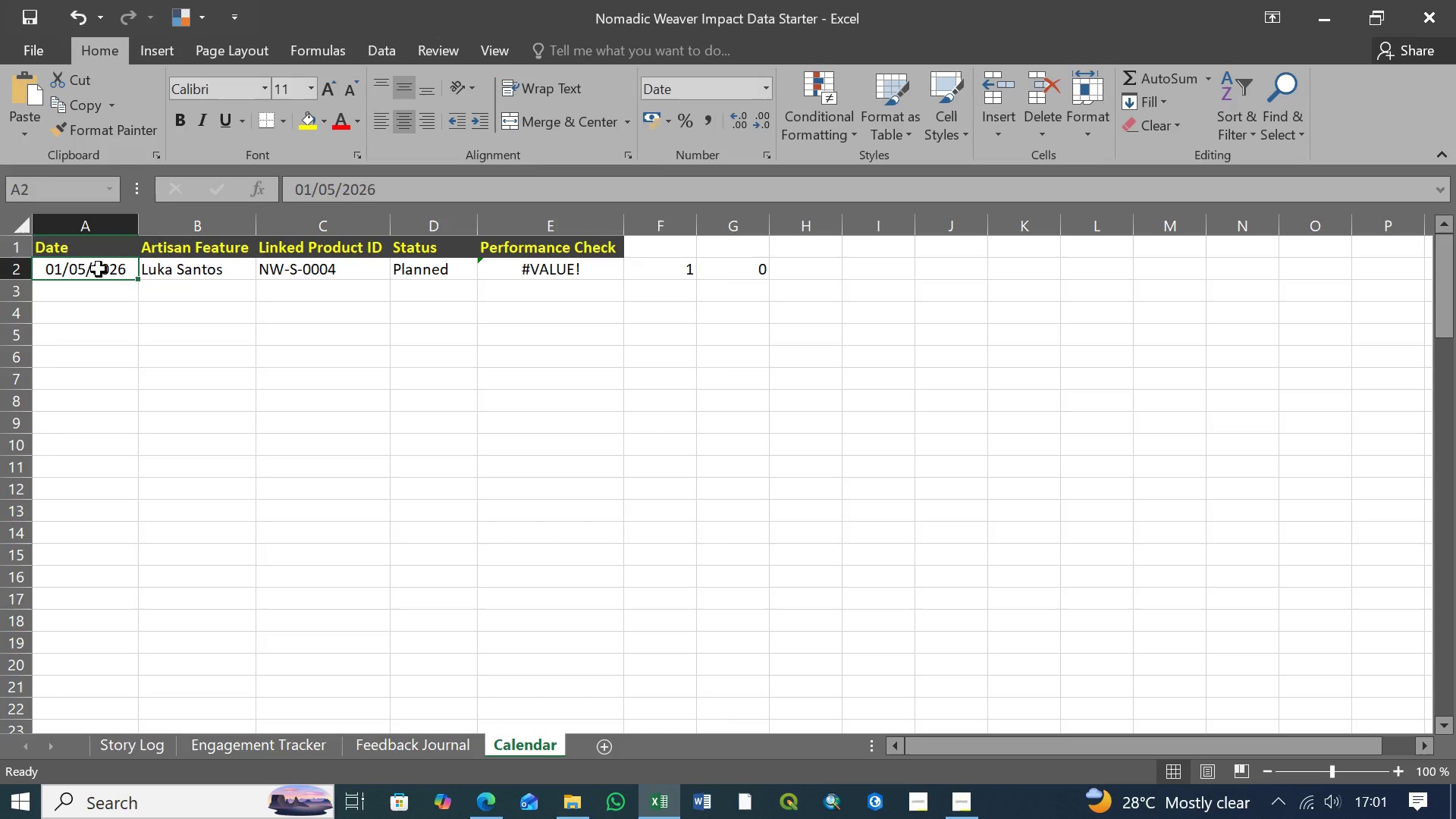 
left_click([188, 272])
 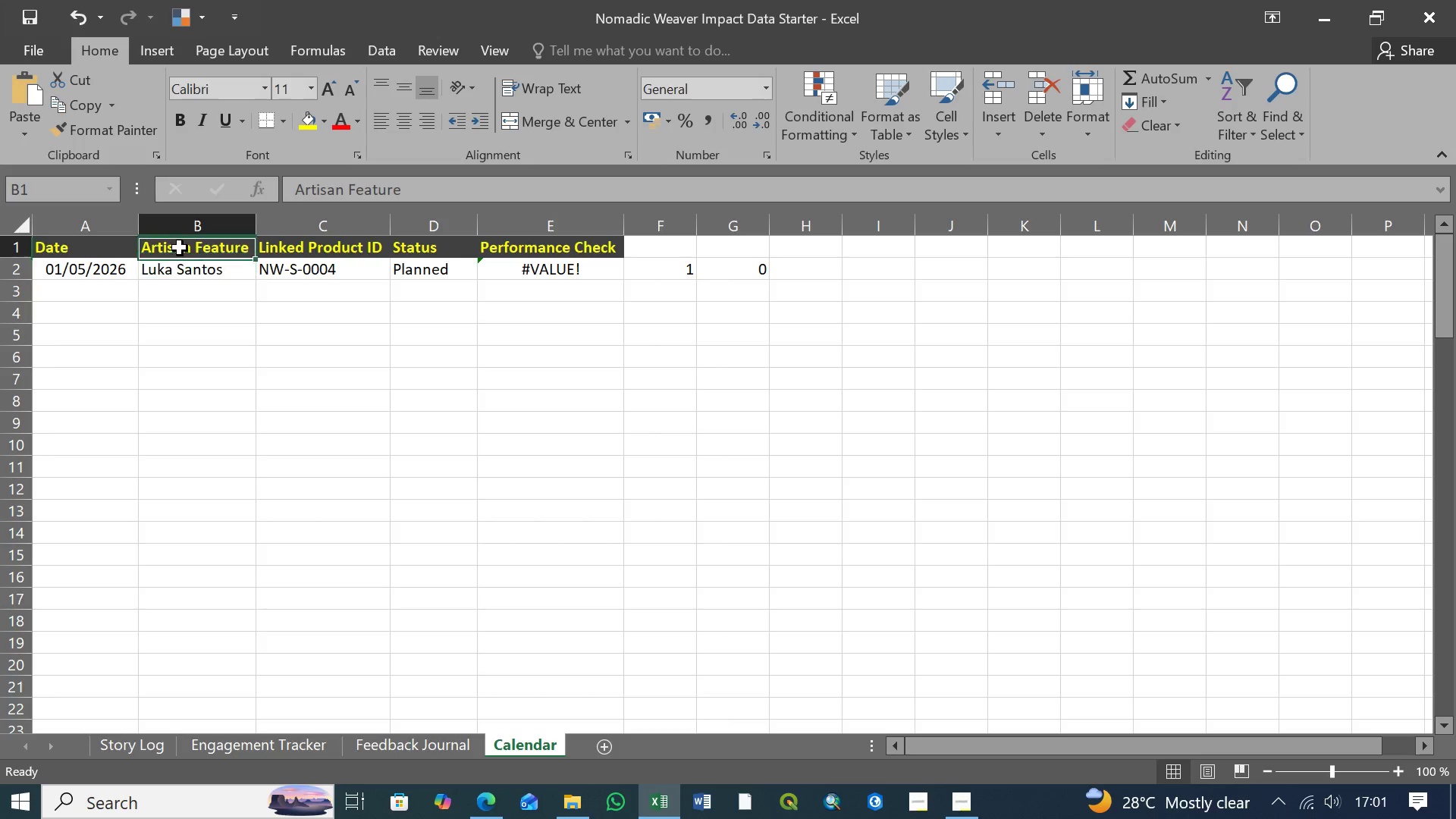 
left_click([180, 248])
 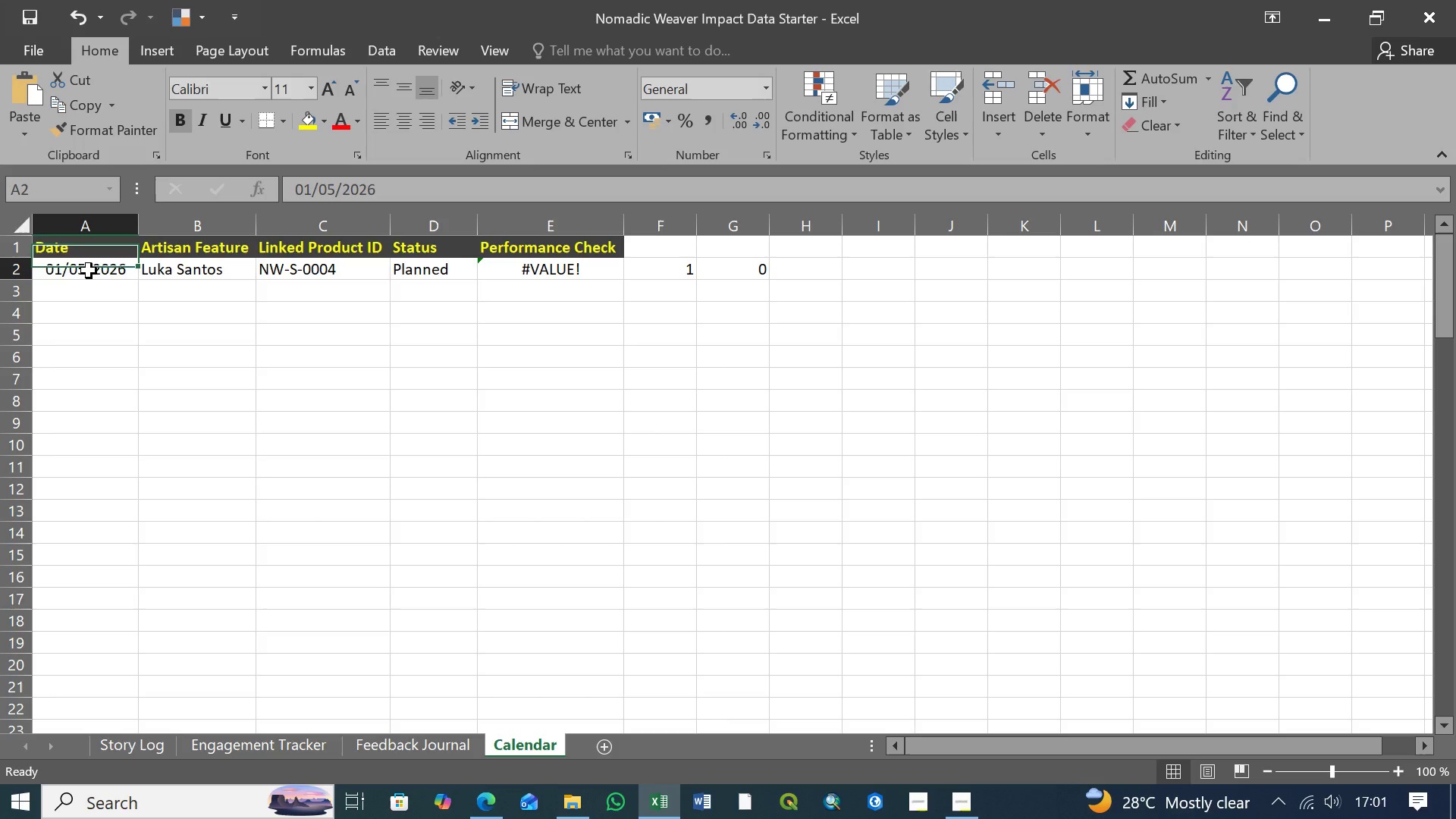 
double_click([89, 271])
 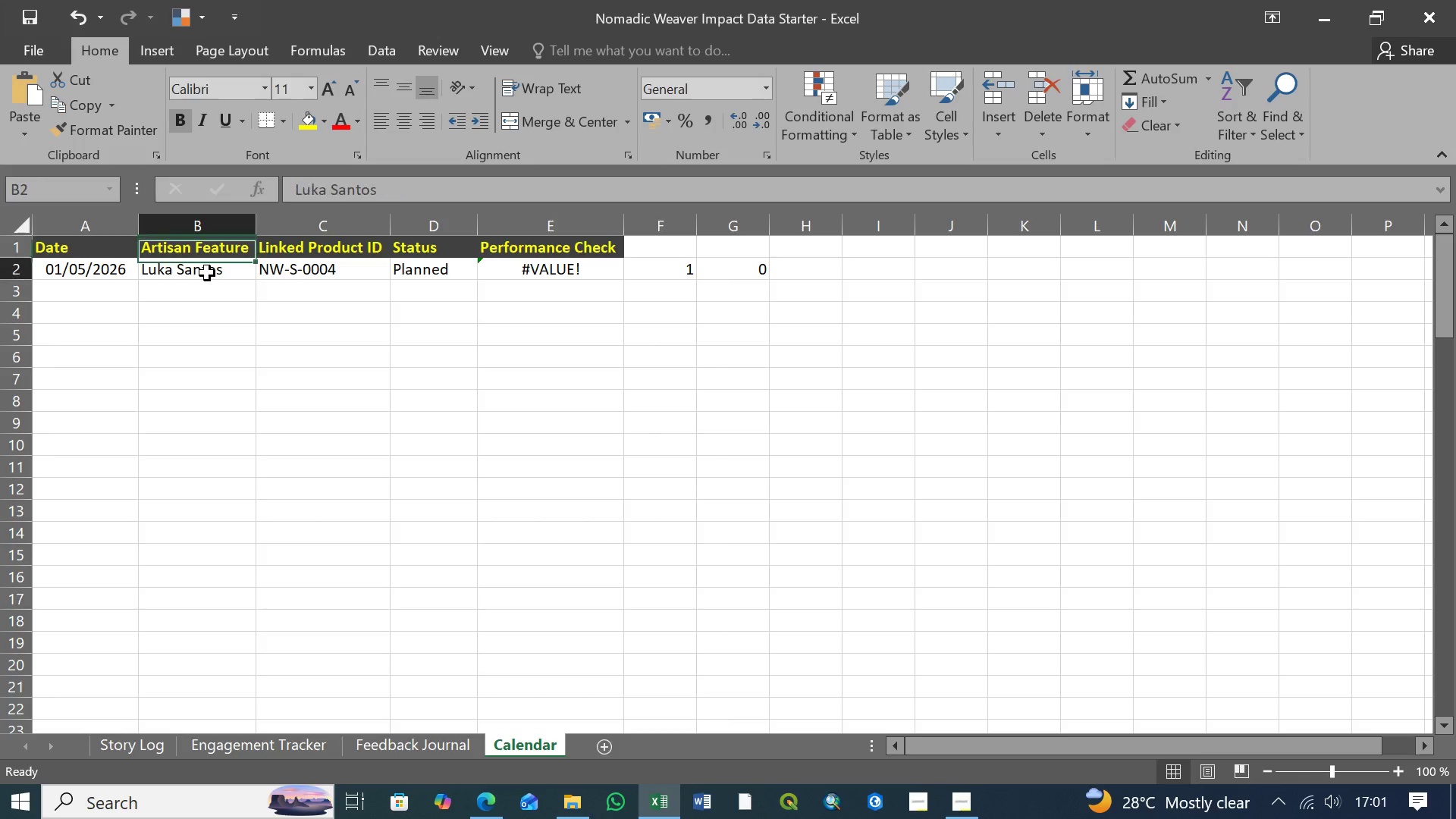 
double_click([207, 273])
 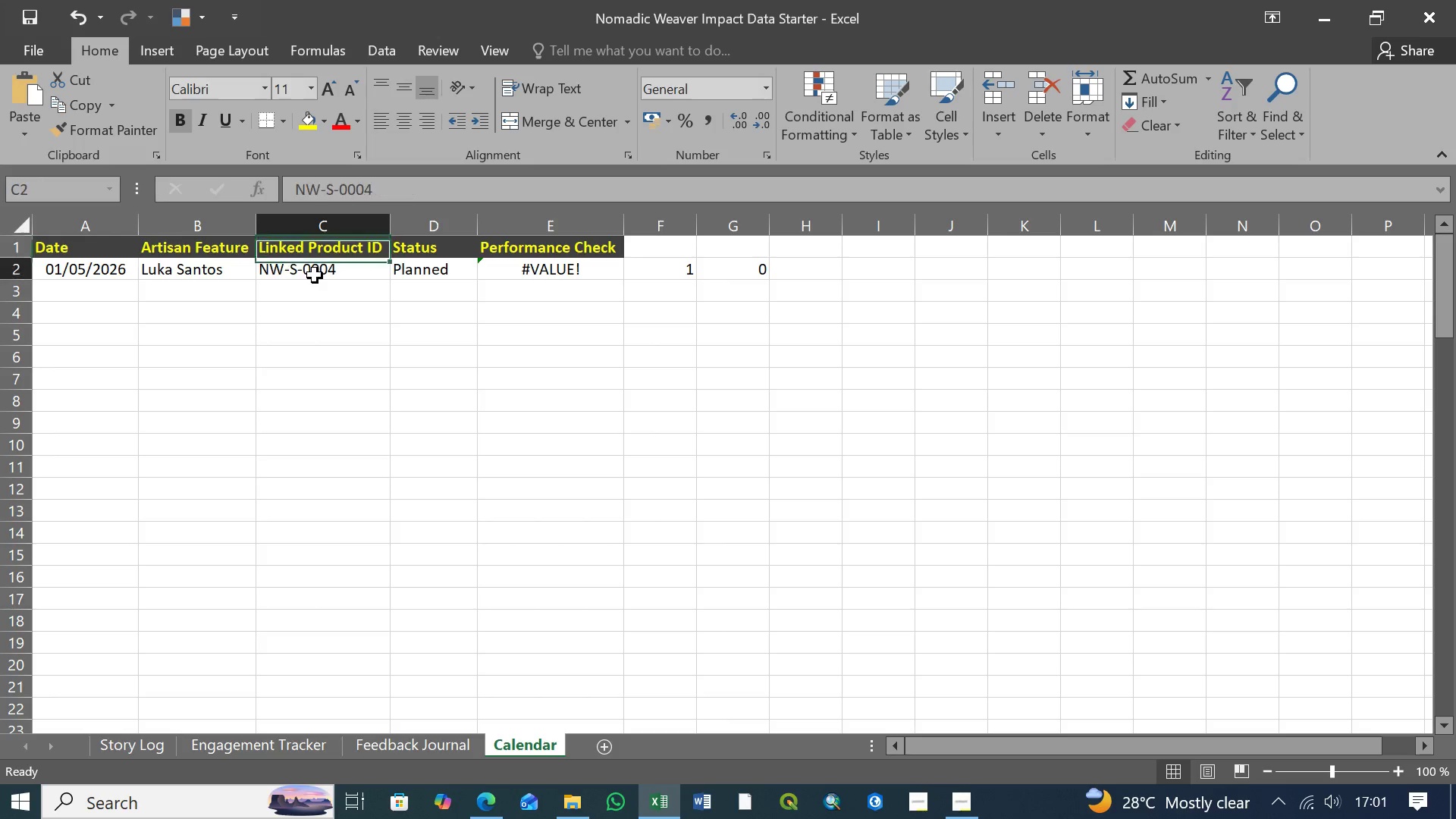 
double_click([315, 275])
 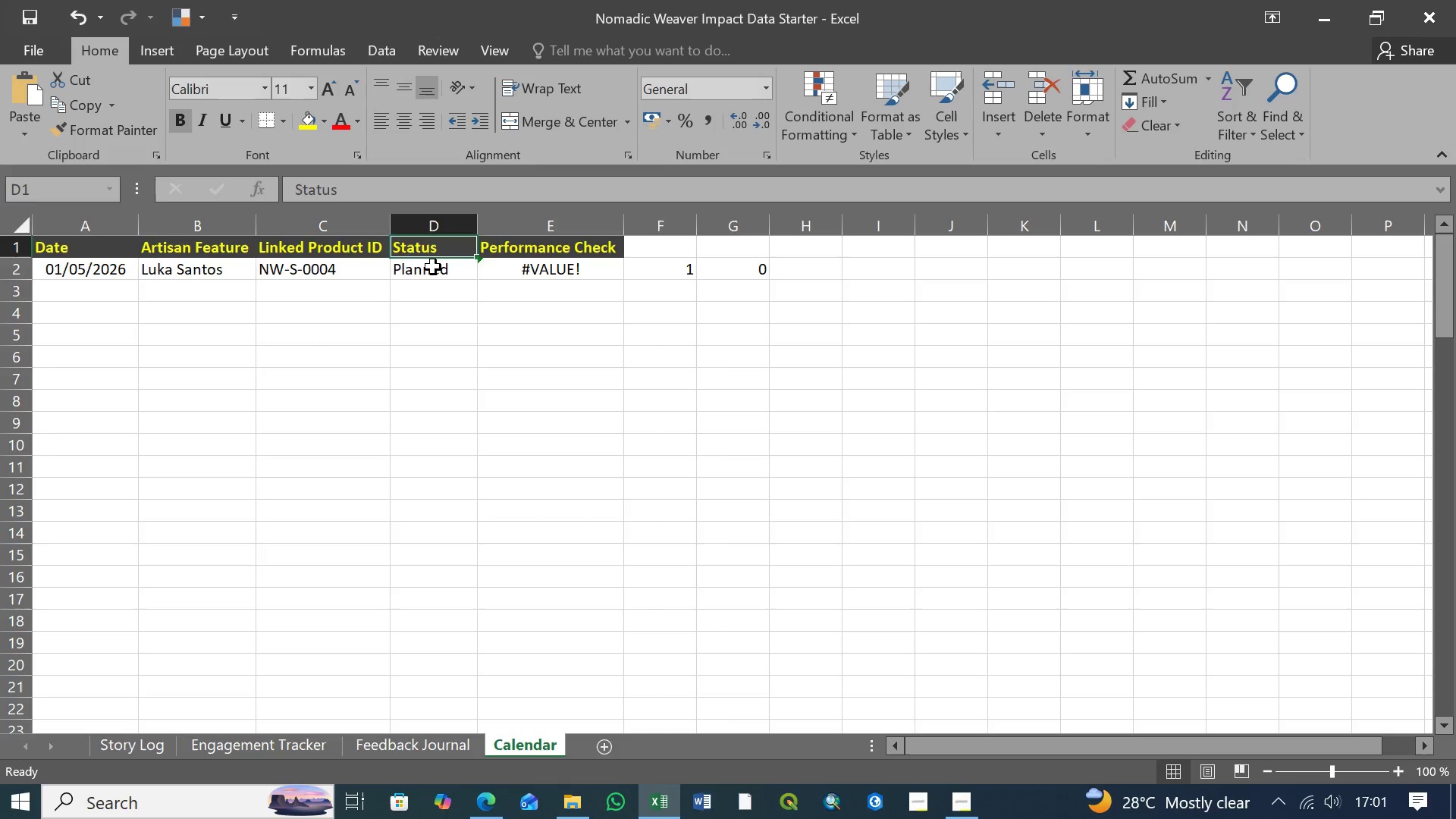 
double_click([433, 267])
 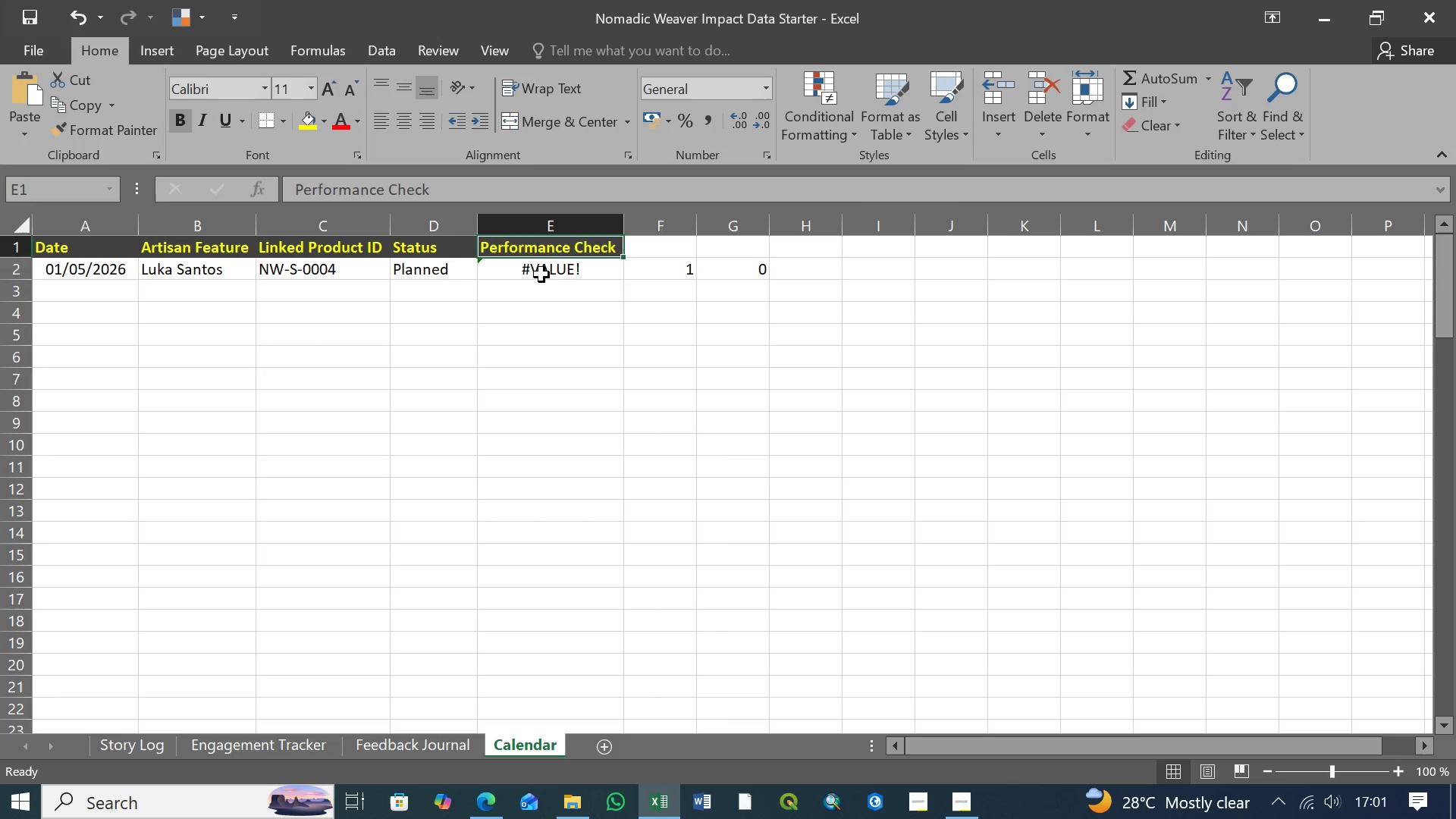 
double_click([541, 275])
 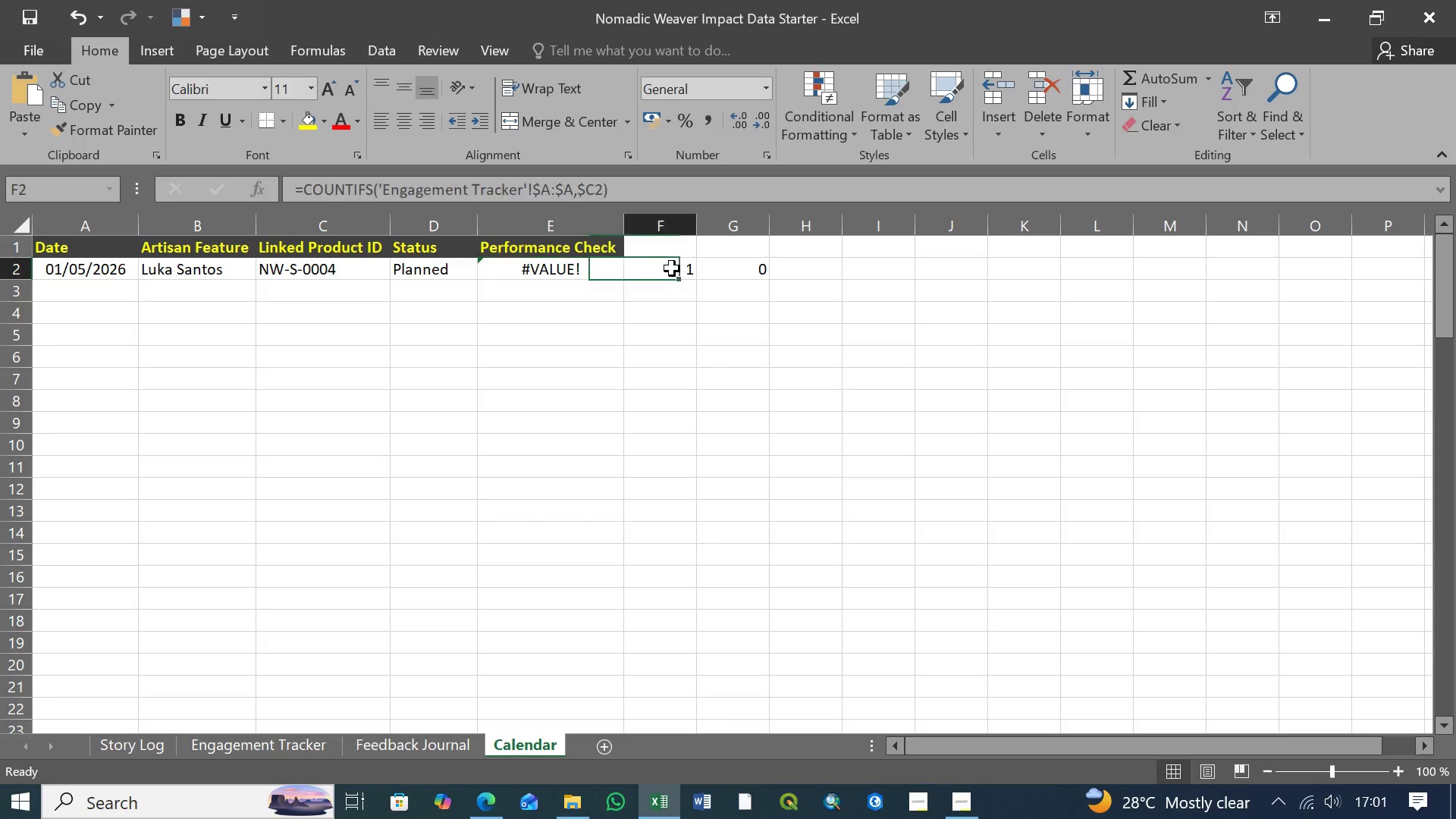 
left_click([672, 268])
 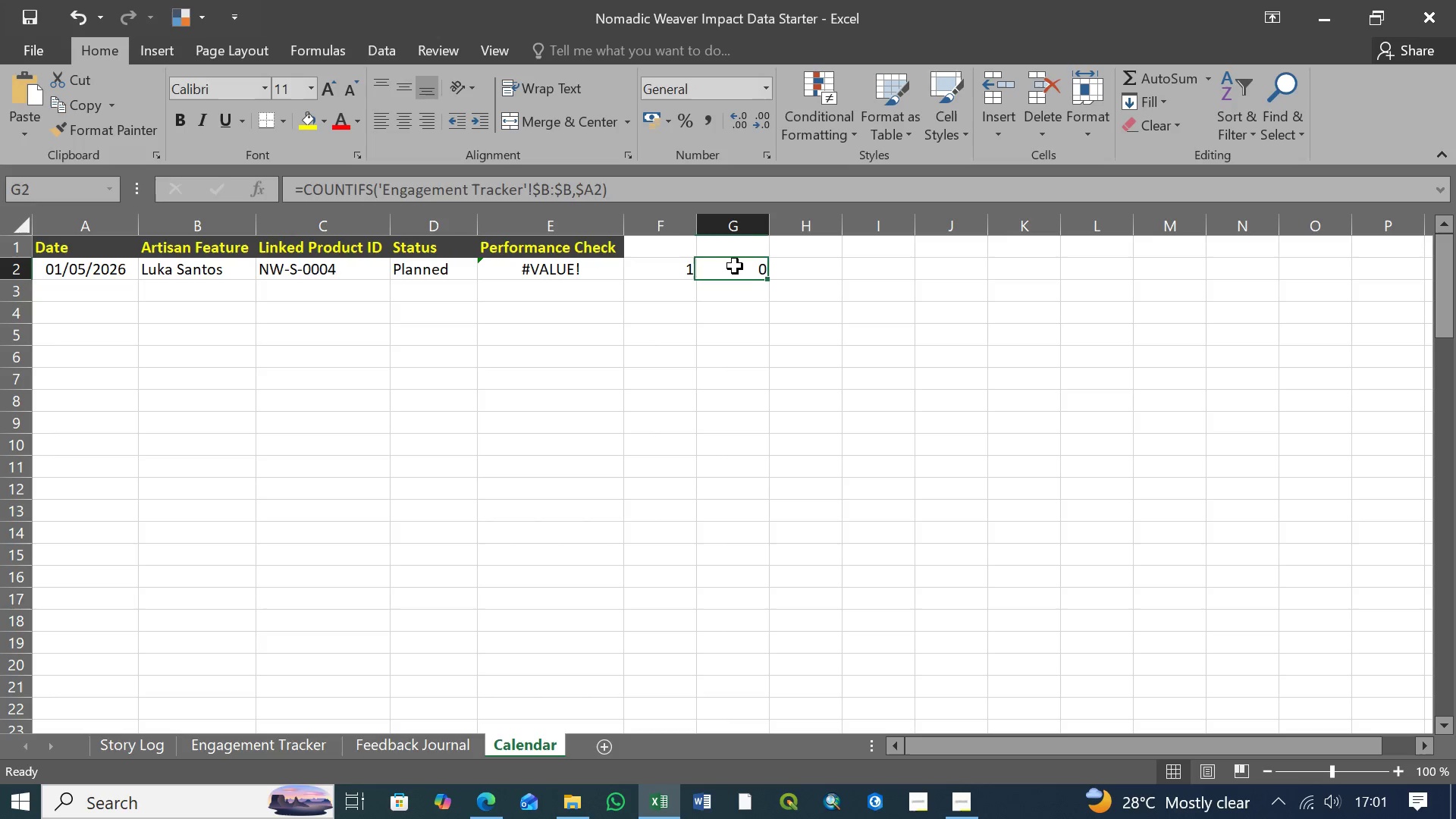 
left_click([735, 266])
 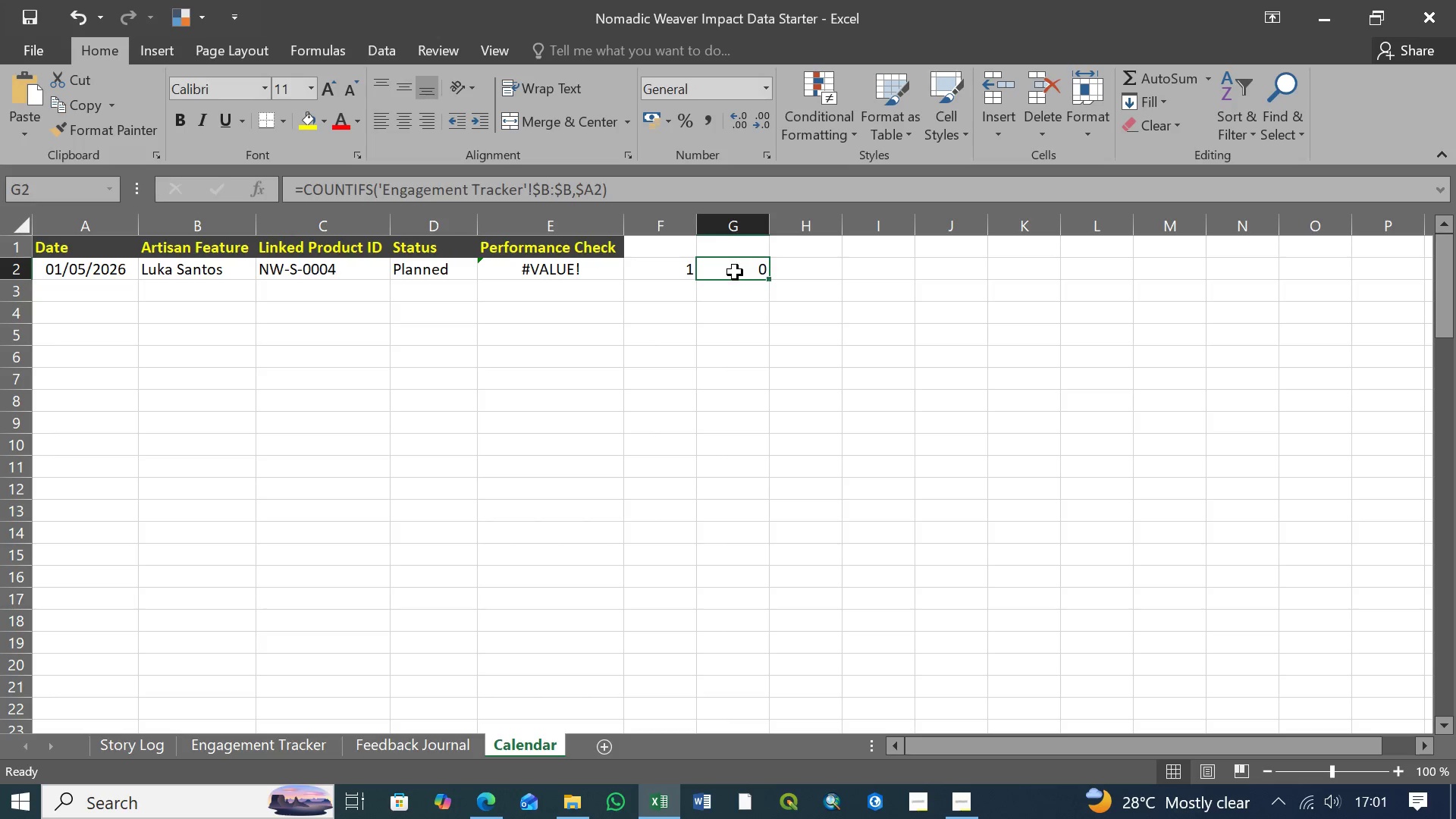 
left_click([737, 275])
 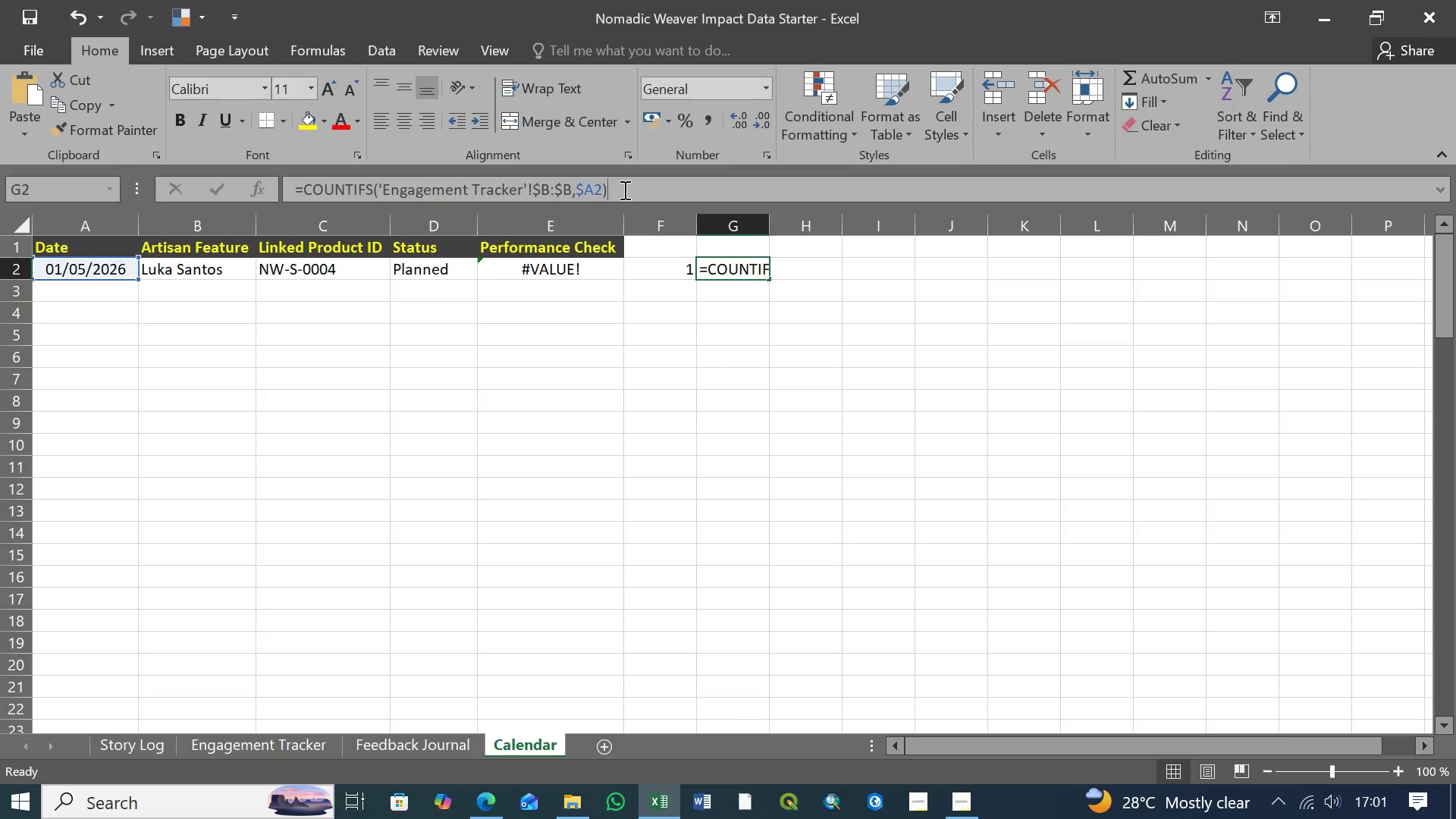 
left_click([623, 190])
 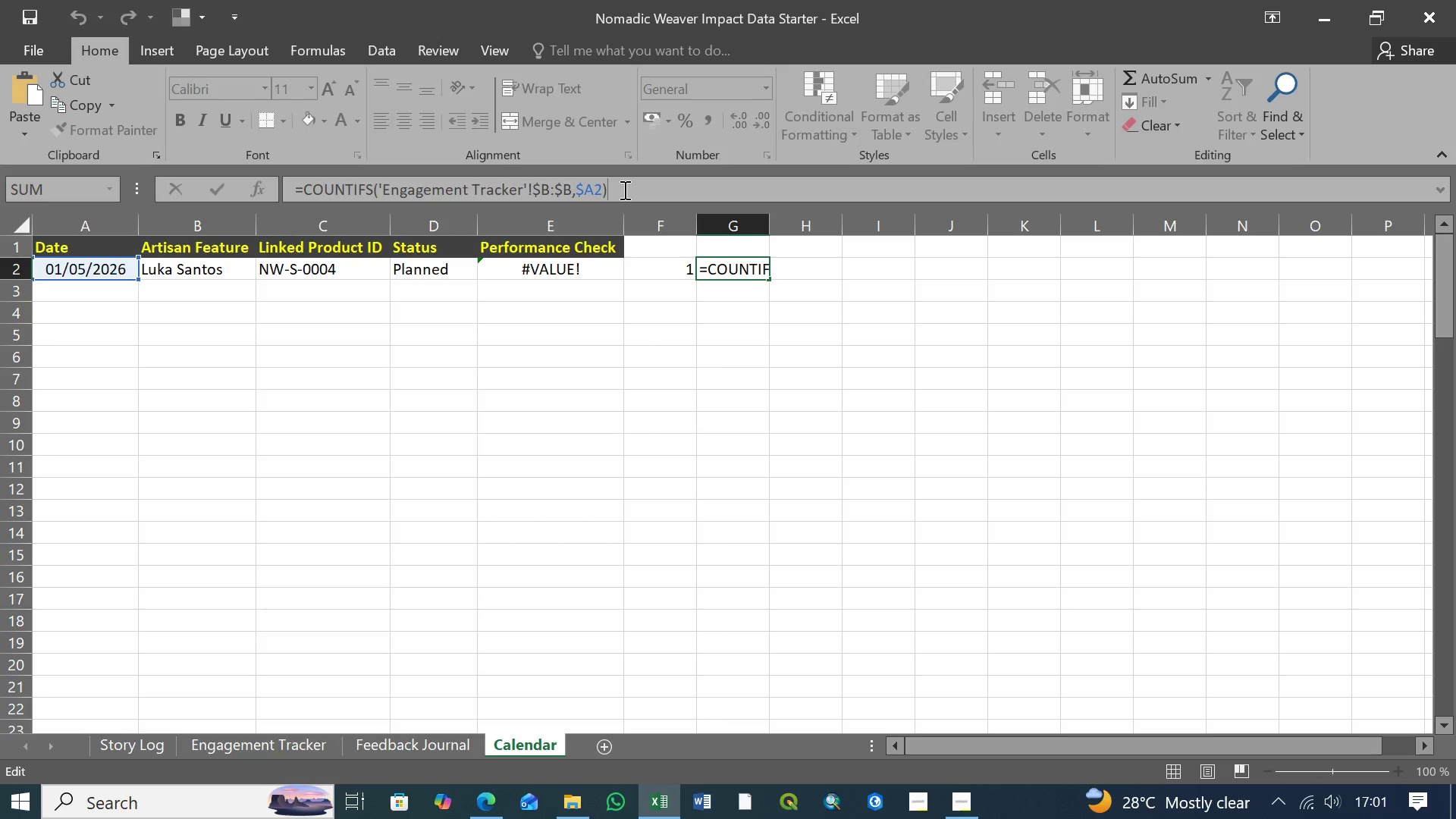 
key(Enter)
 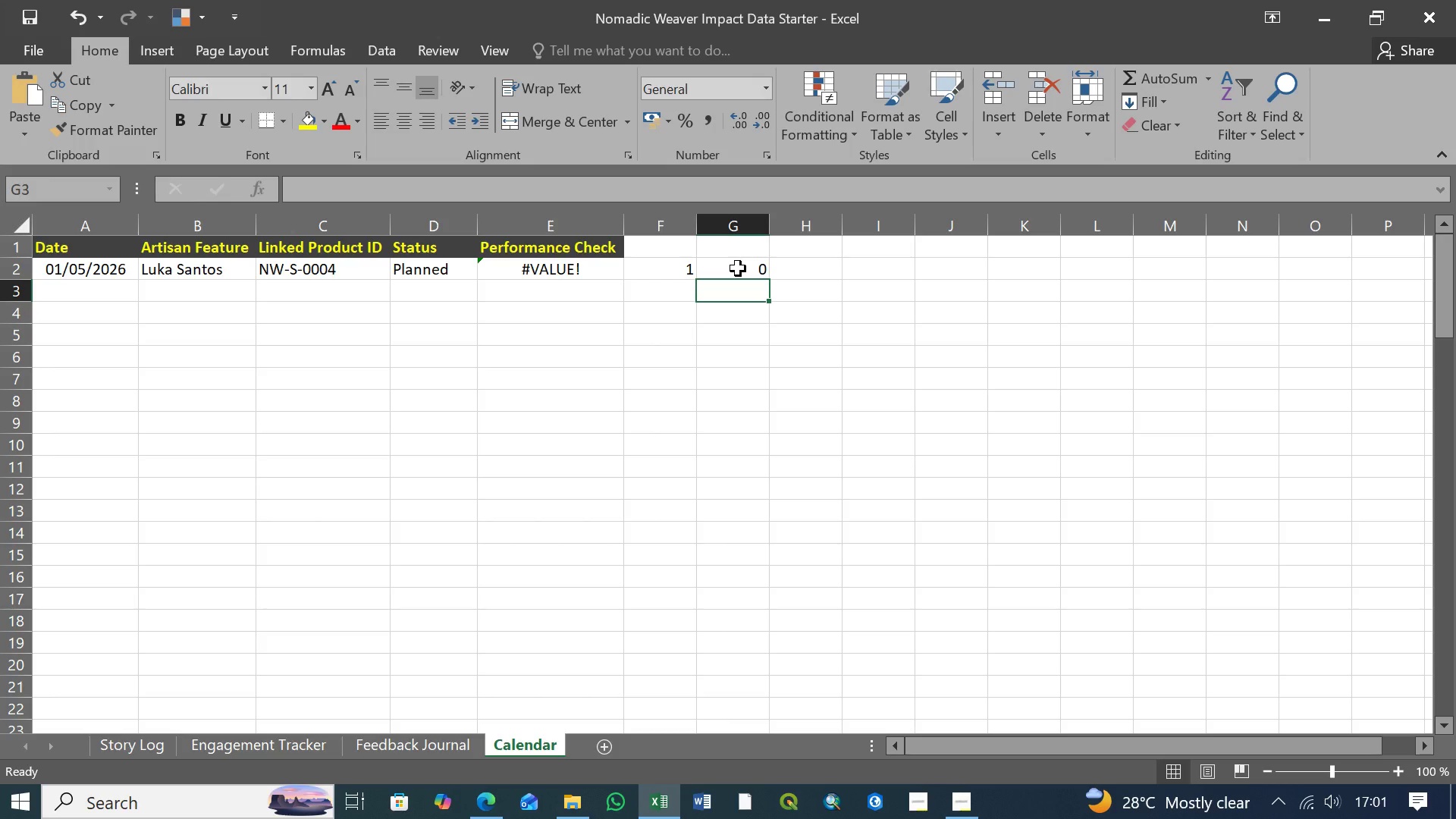 
left_click([738, 268])
 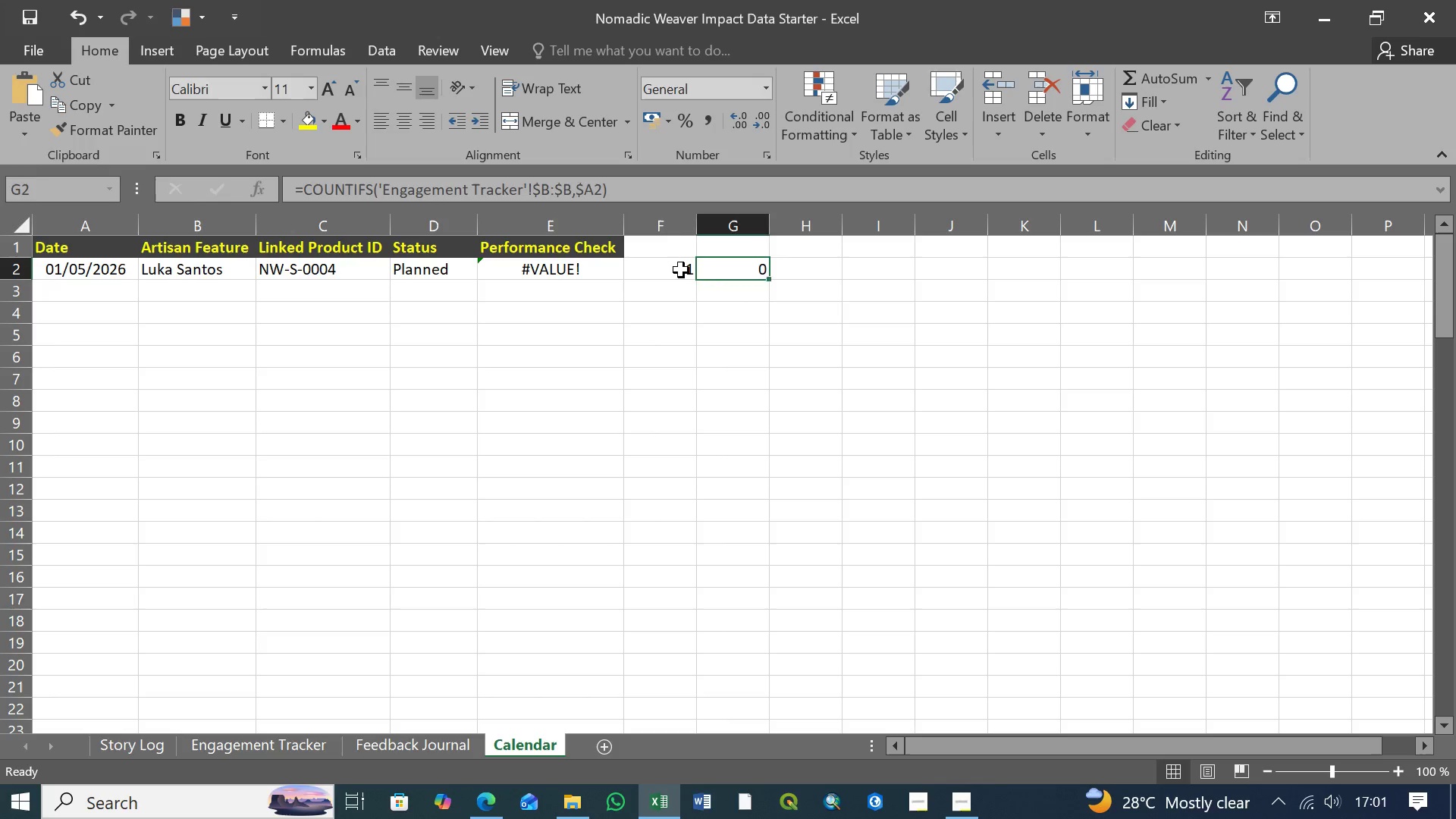 
left_click([681, 270])
 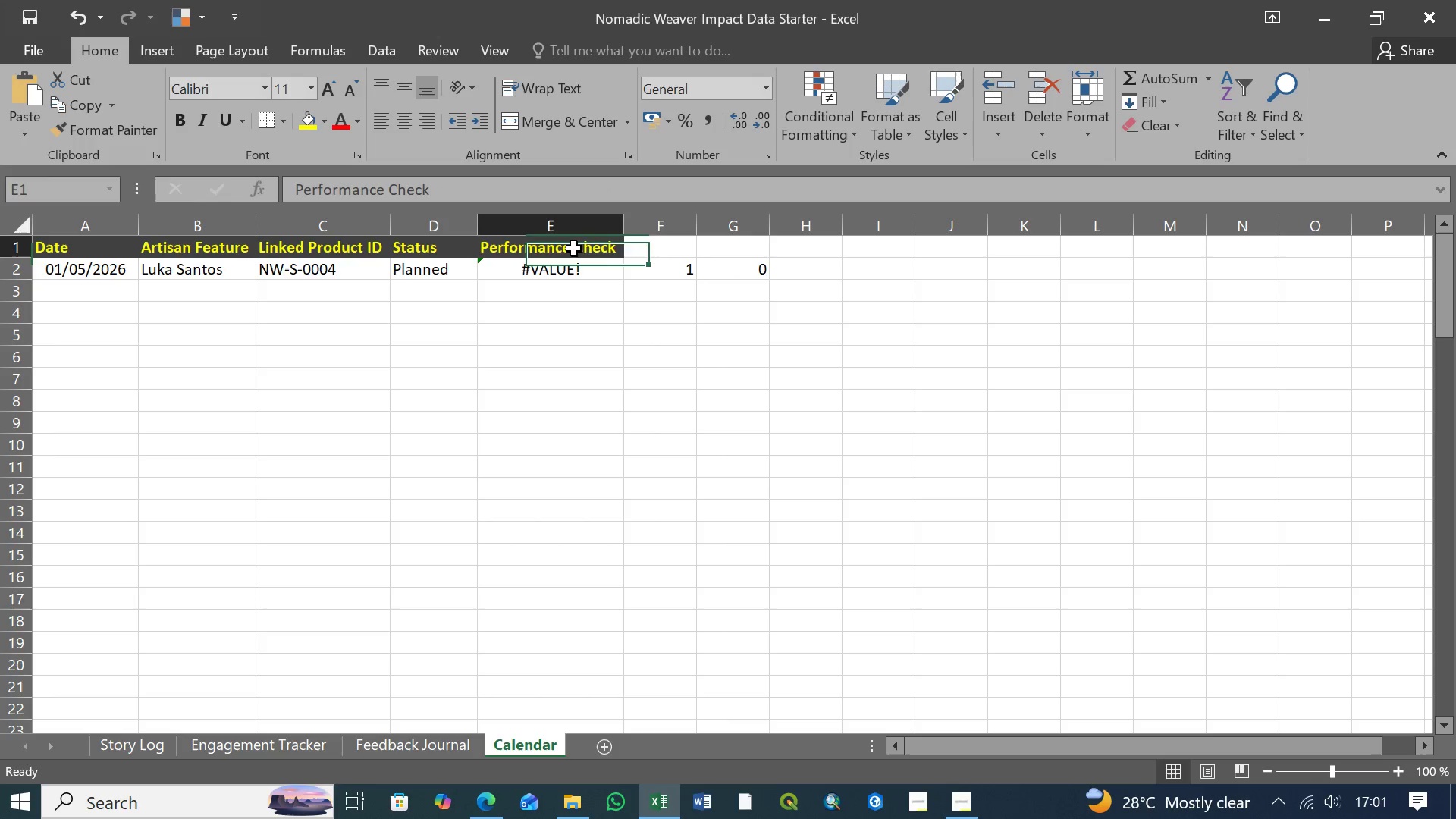 
left_click([574, 249])
 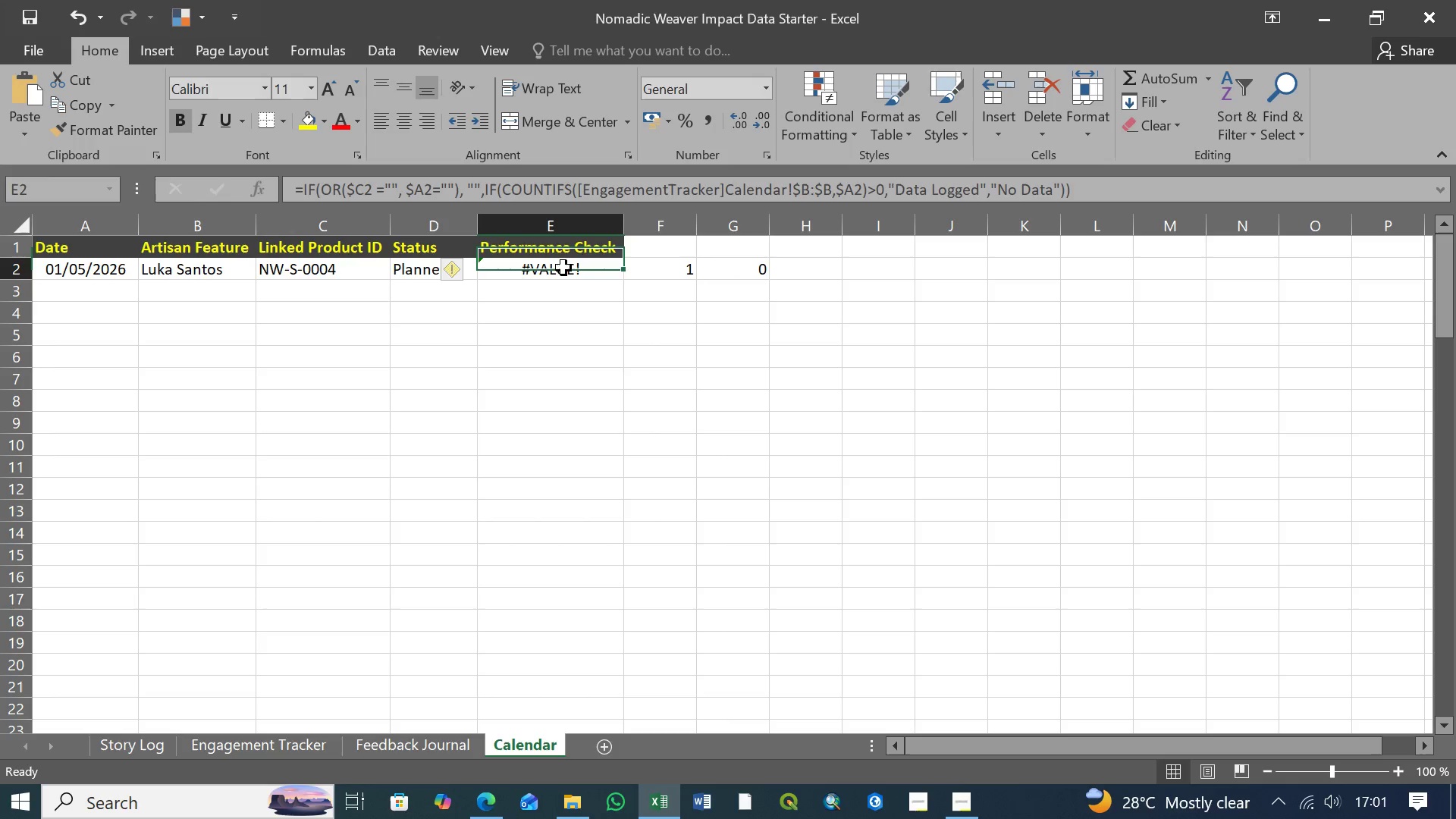 
double_click([563, 268])
 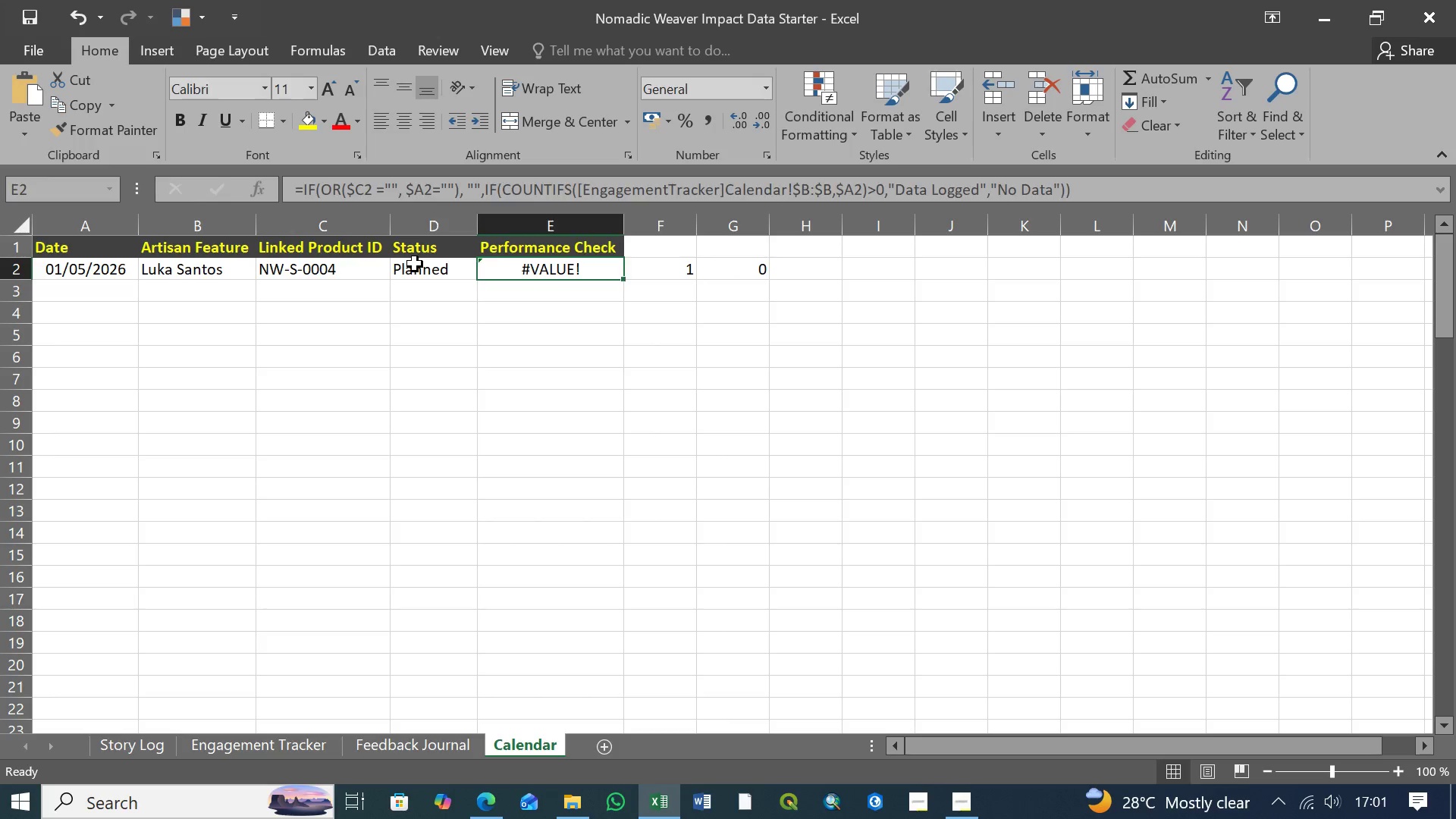 
left_click([415, 264])
 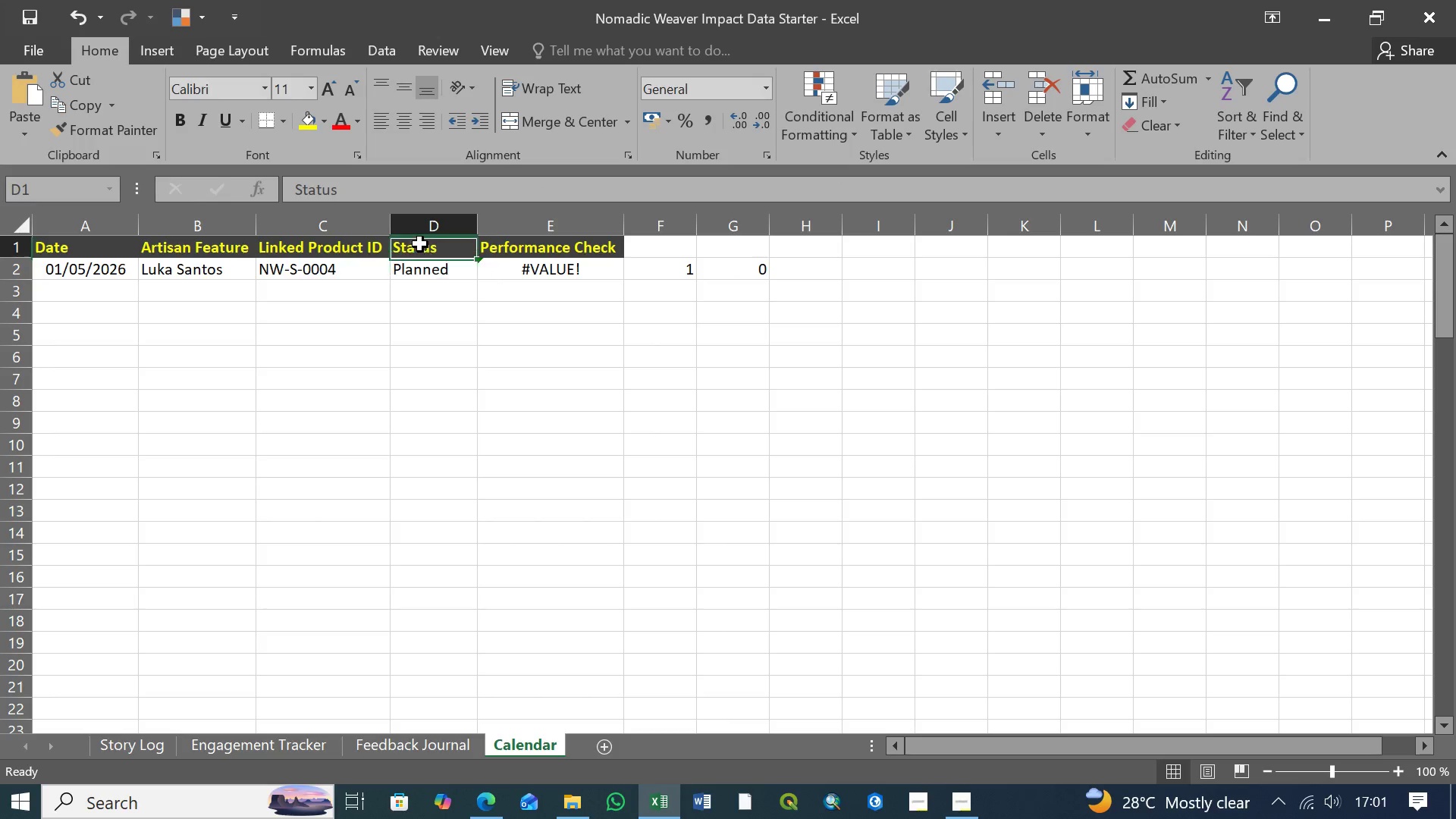 
left_click([420, 244])
 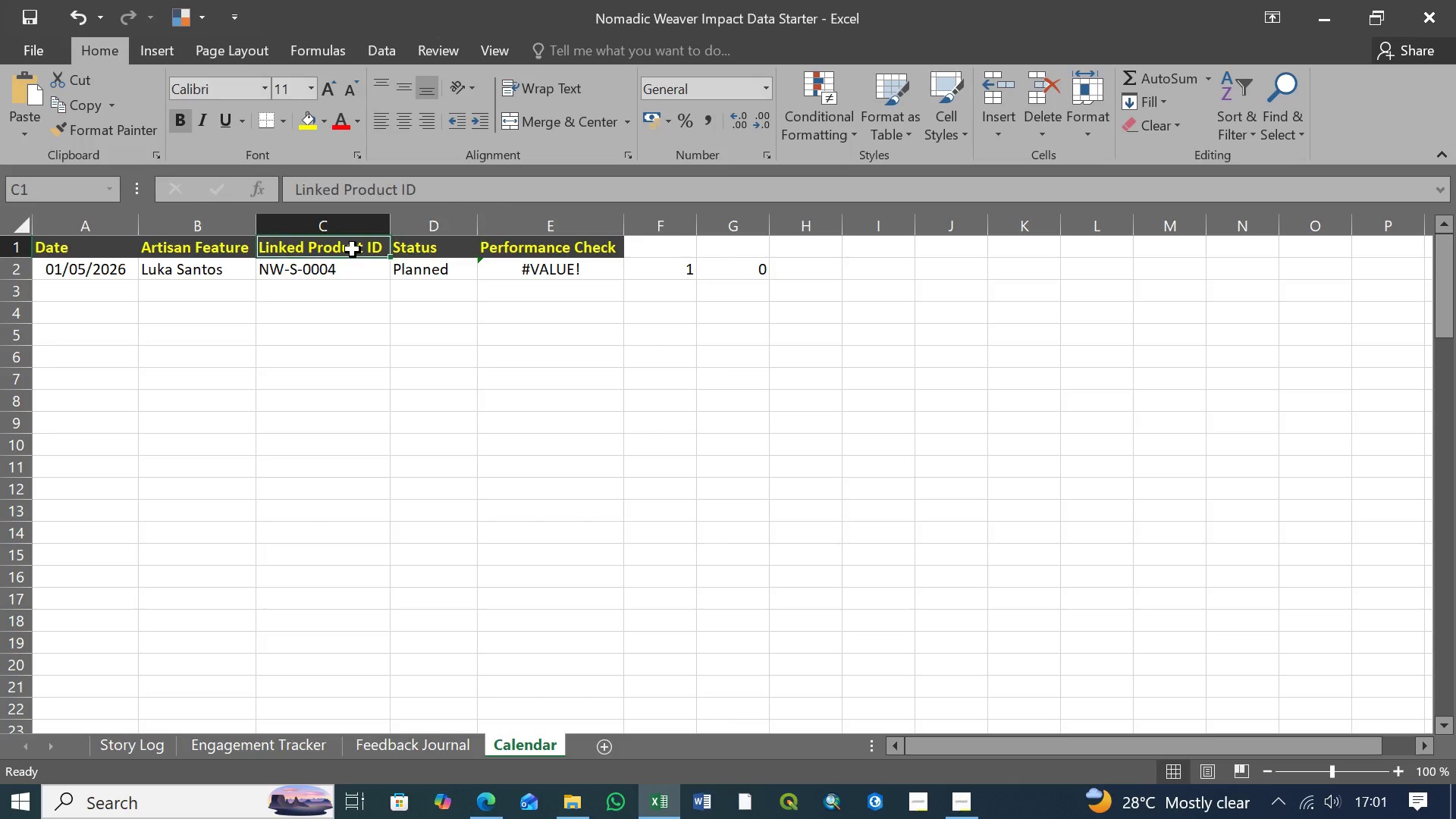 
left_click([353, 249])
 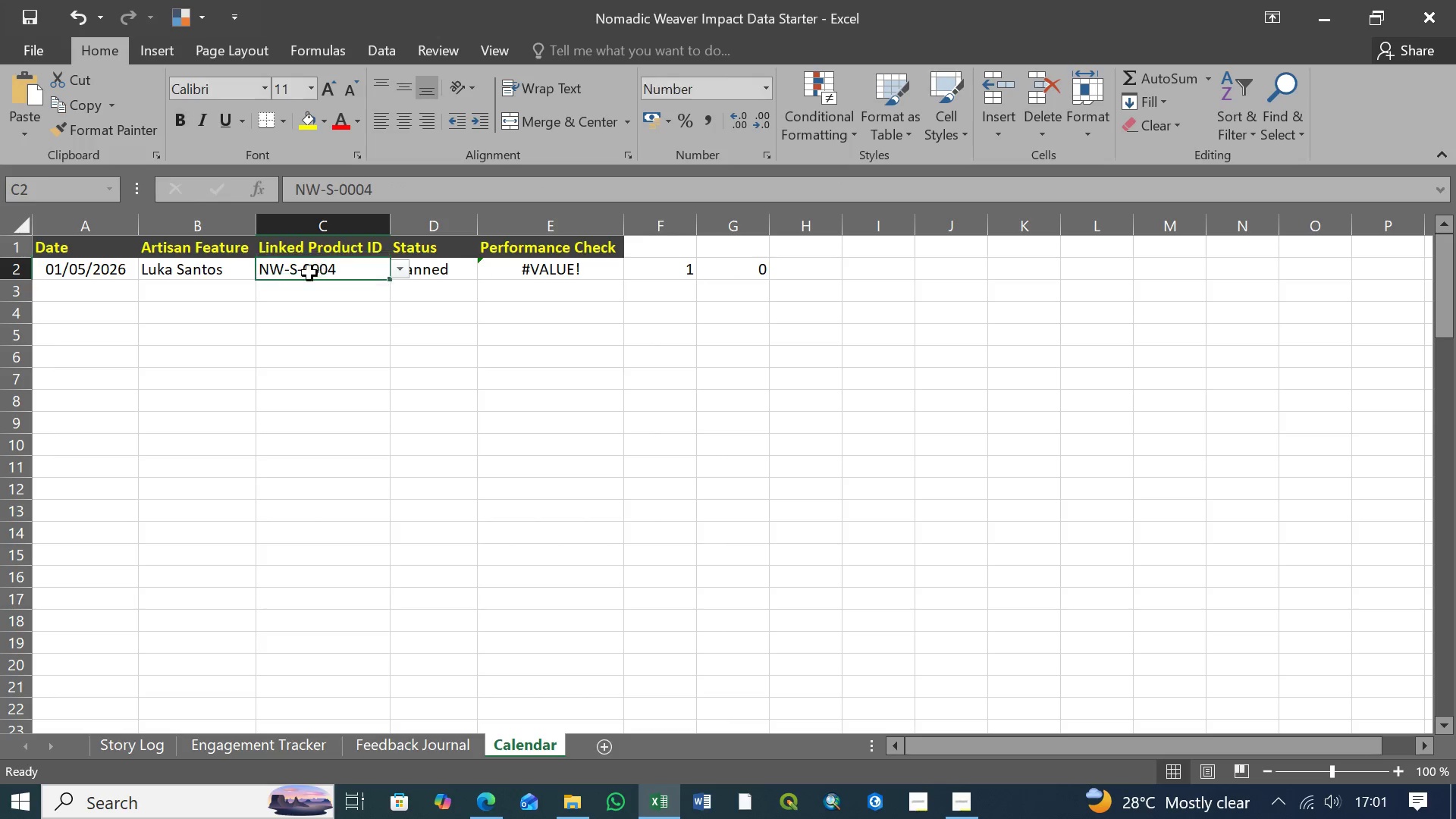 
double_click([318, 271])
 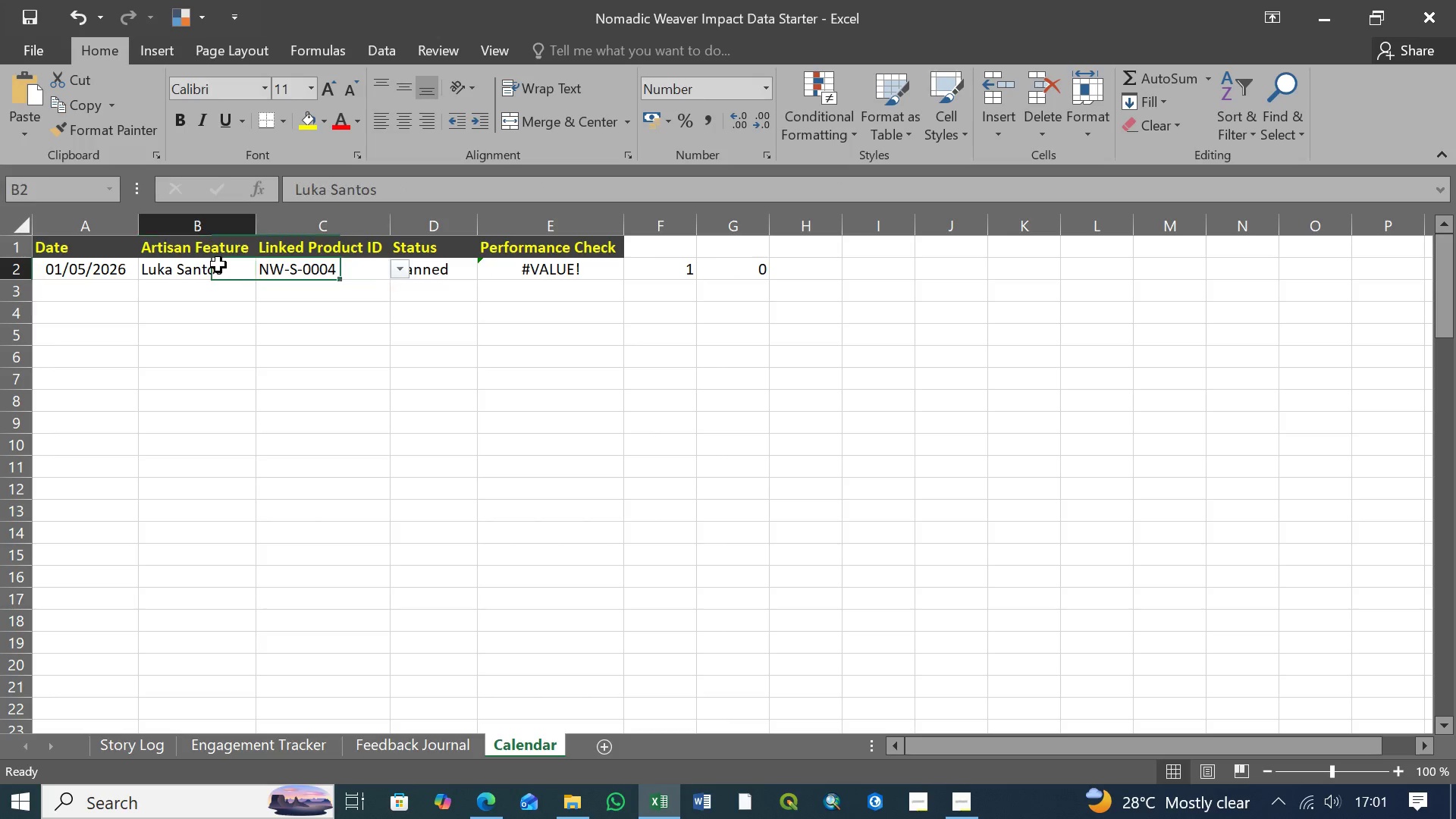 
left_click([218, 265])
 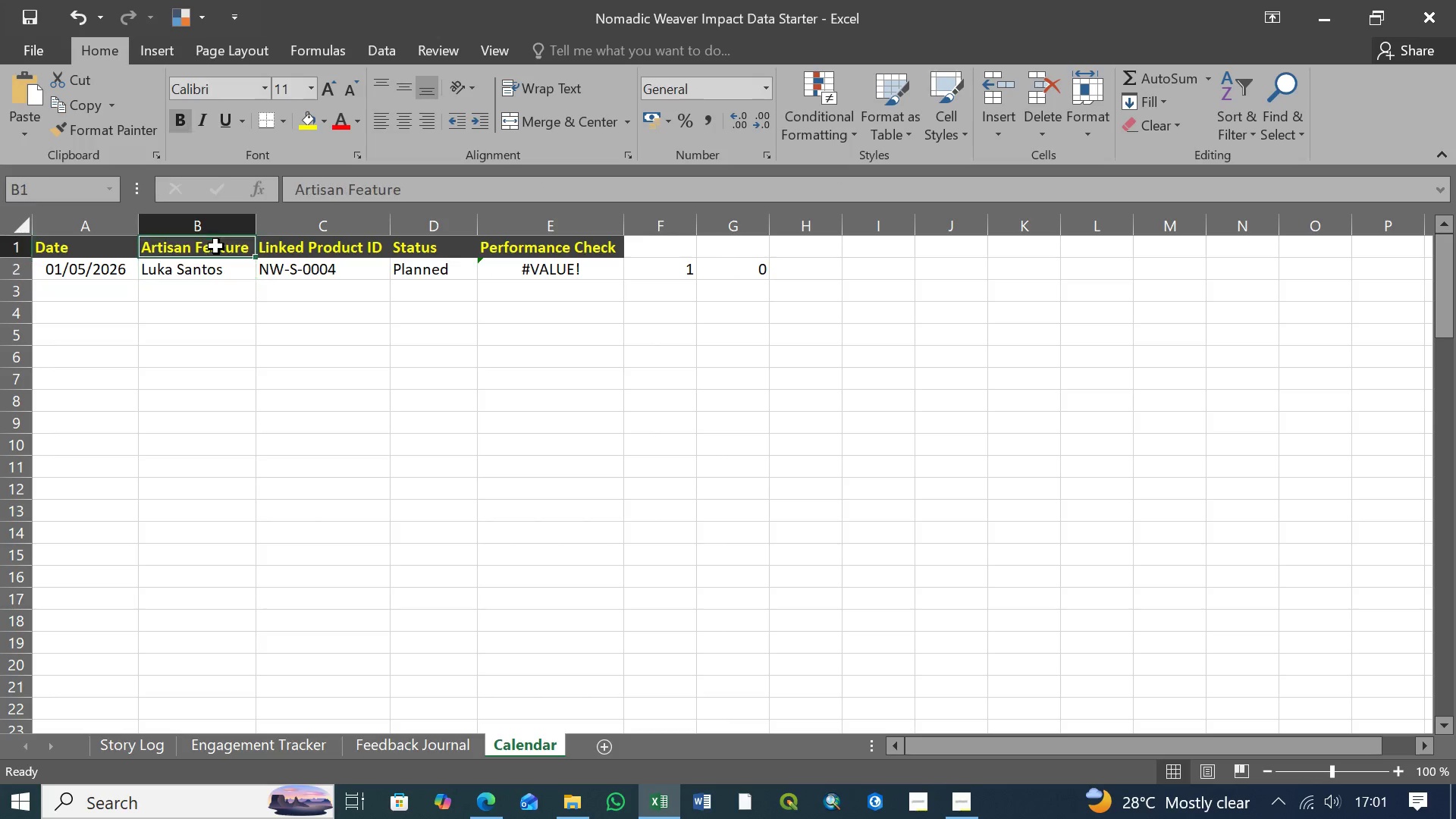 
left_click([216, 246])
 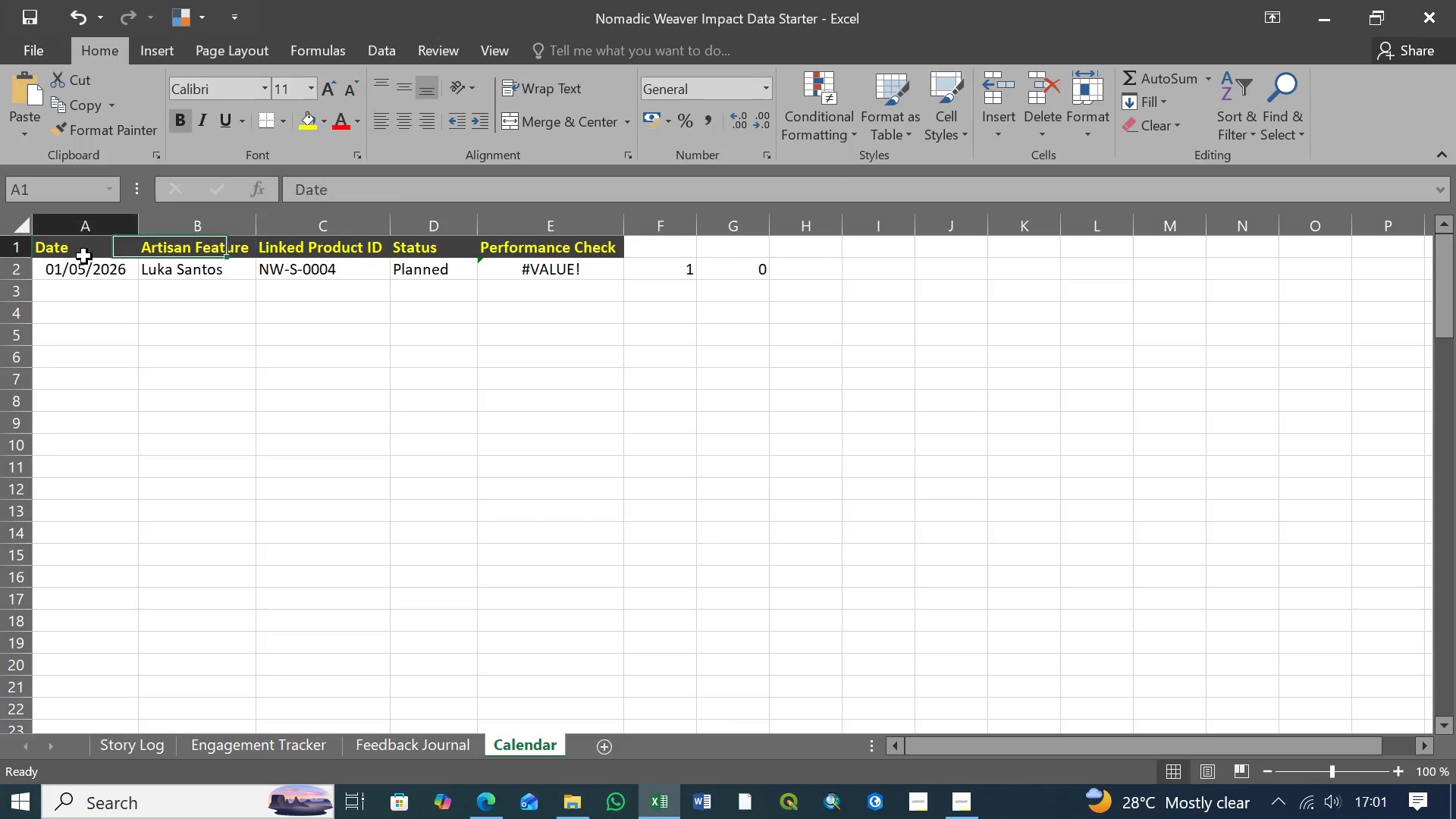 
left_click([84, 256])
 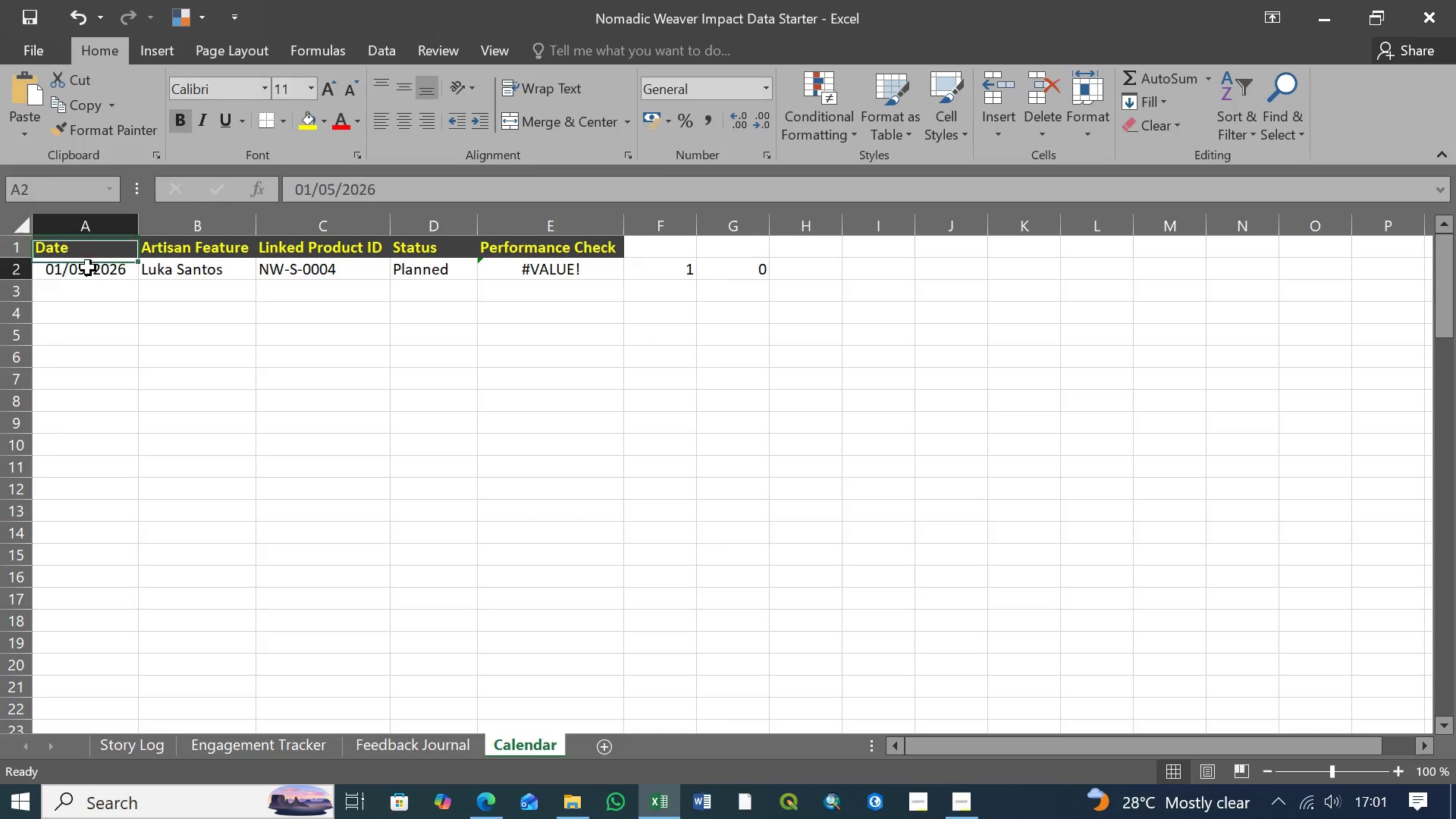 
left_click([88, 268])
 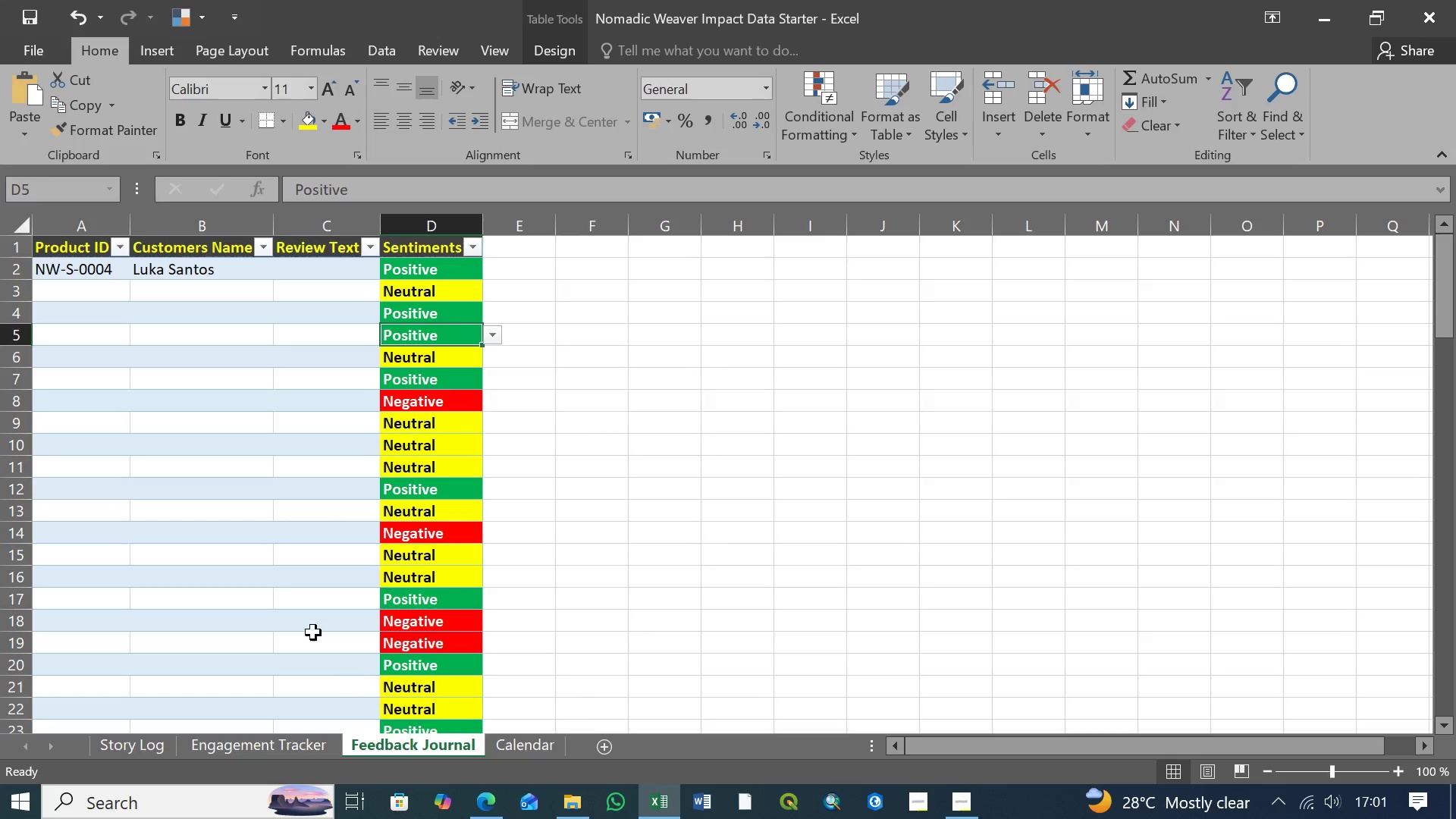 